 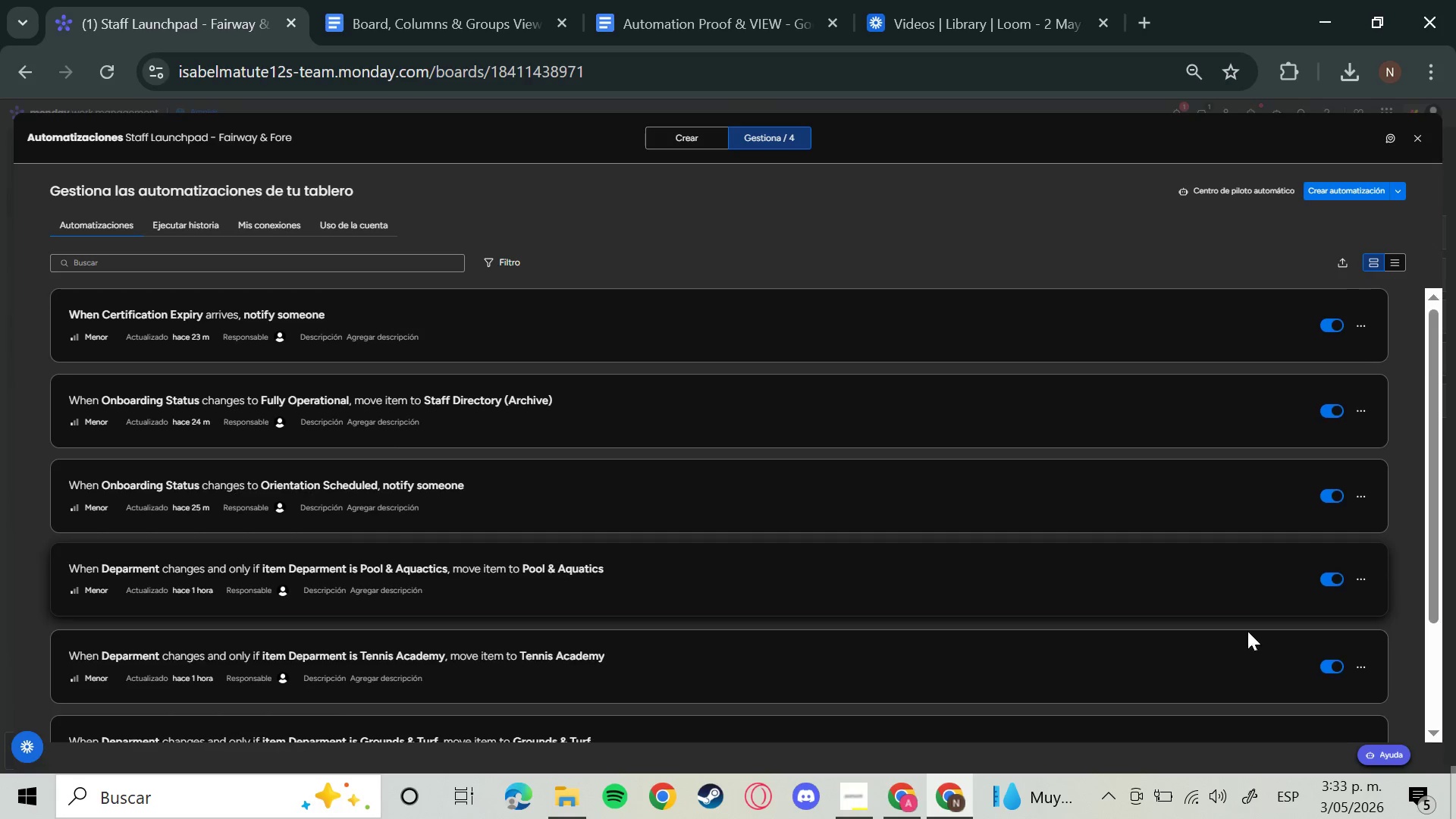 
scroll: coordinate [1257, 632], scroll_direction: down, amount: 11.0
 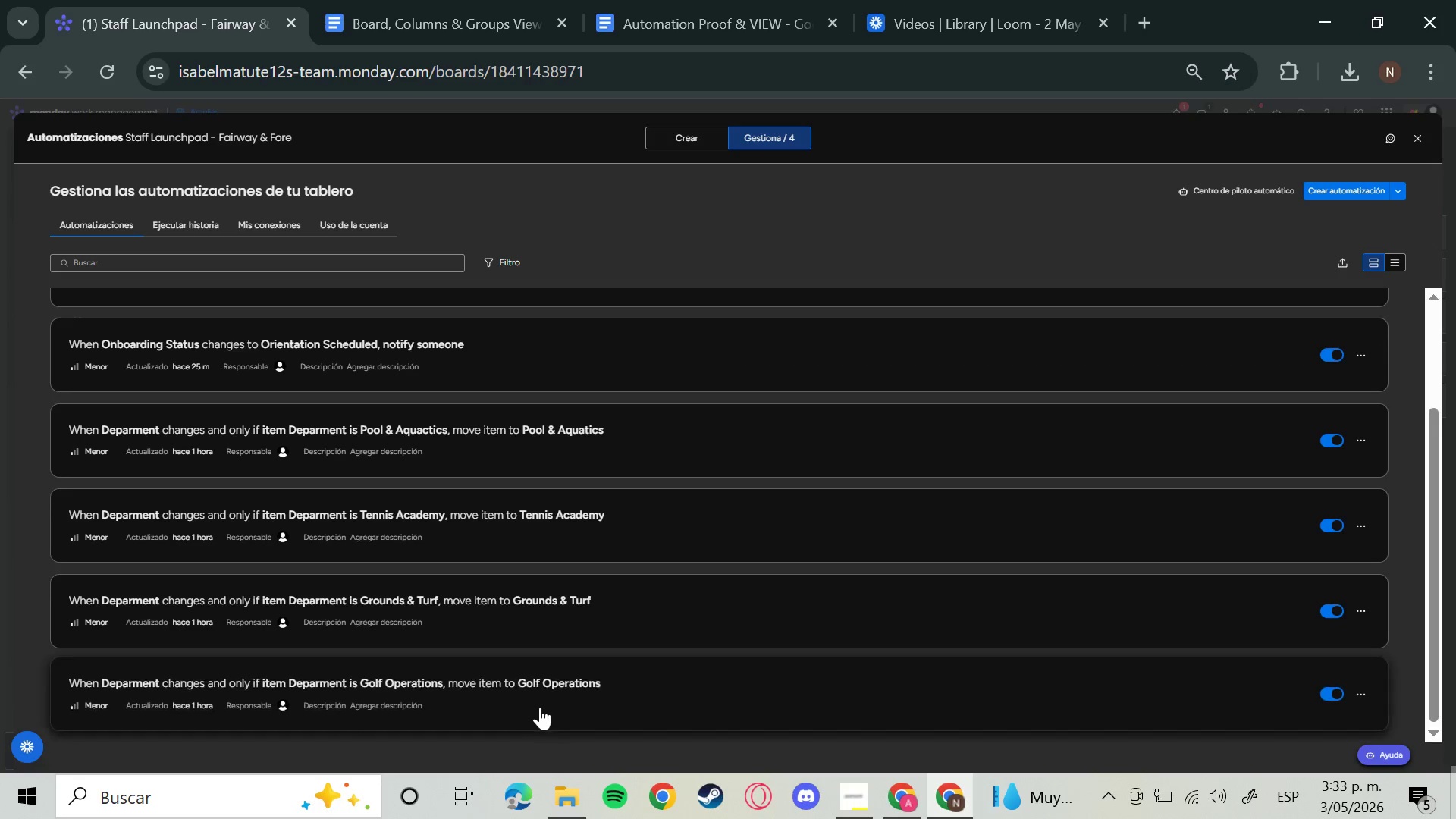 
left_click([533, 704])
 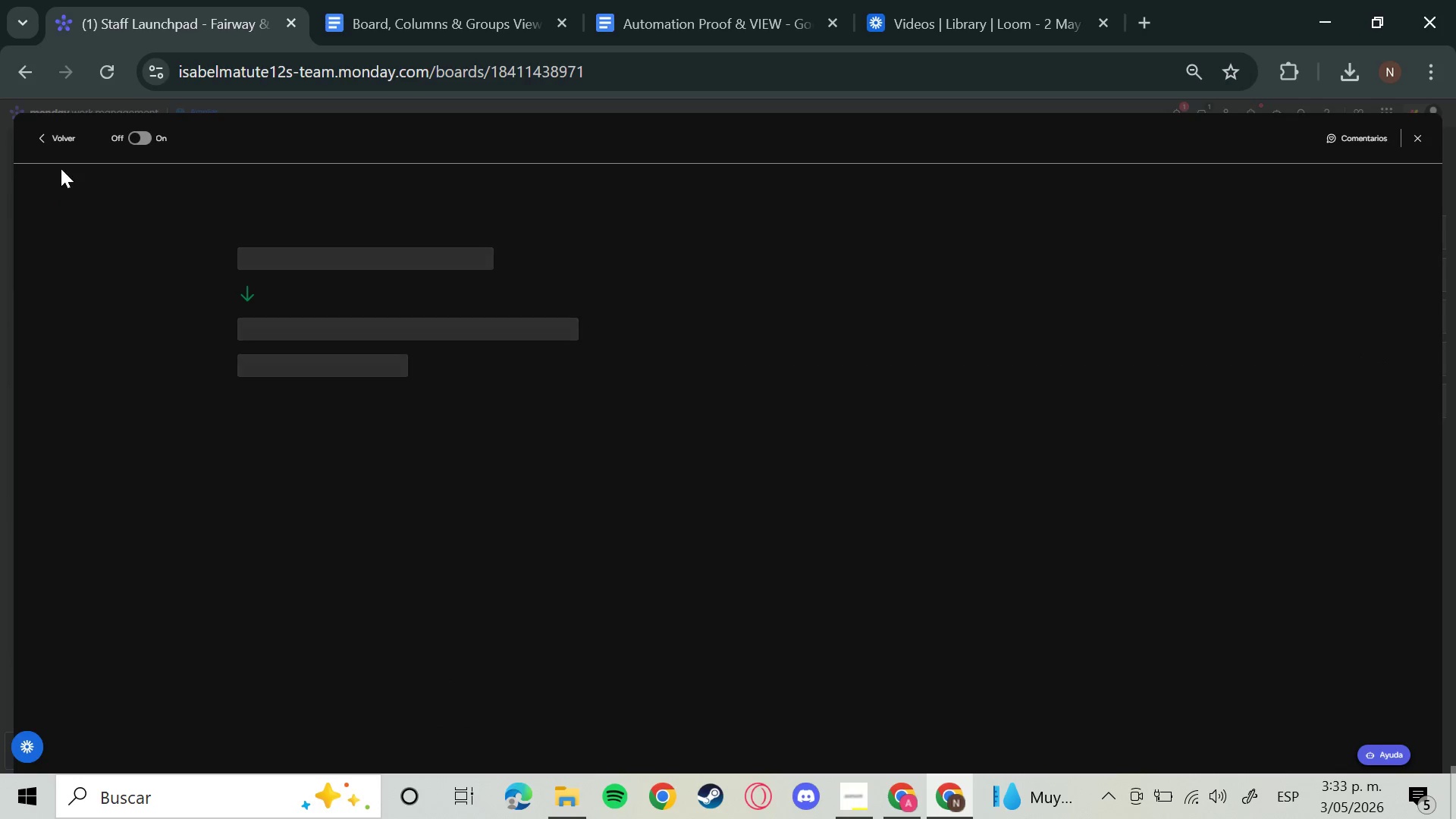 
left_click([58, 141])
 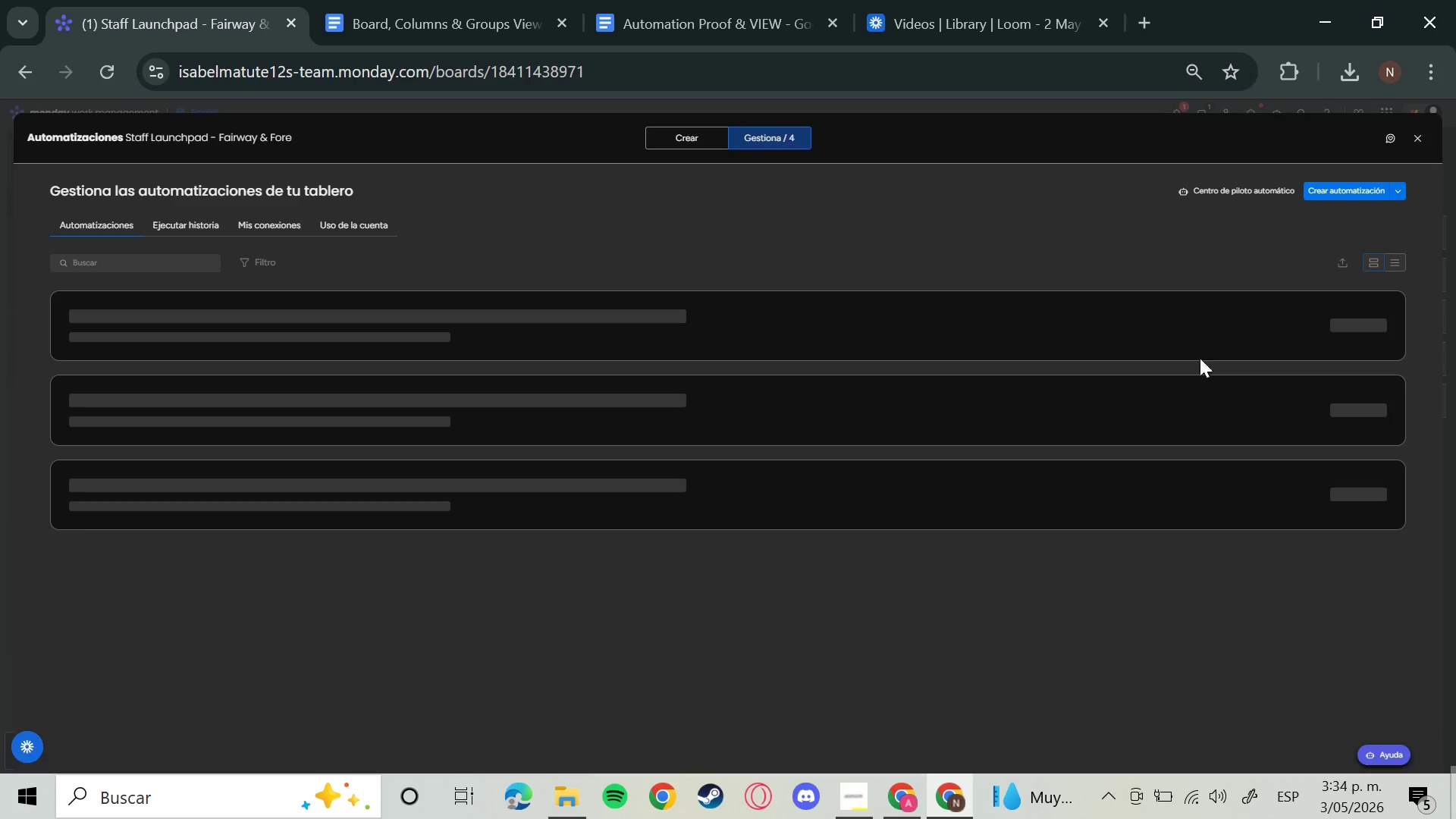 
scroll: coordinate [1171, 608], scroll_direction: down, amount: 27.0
 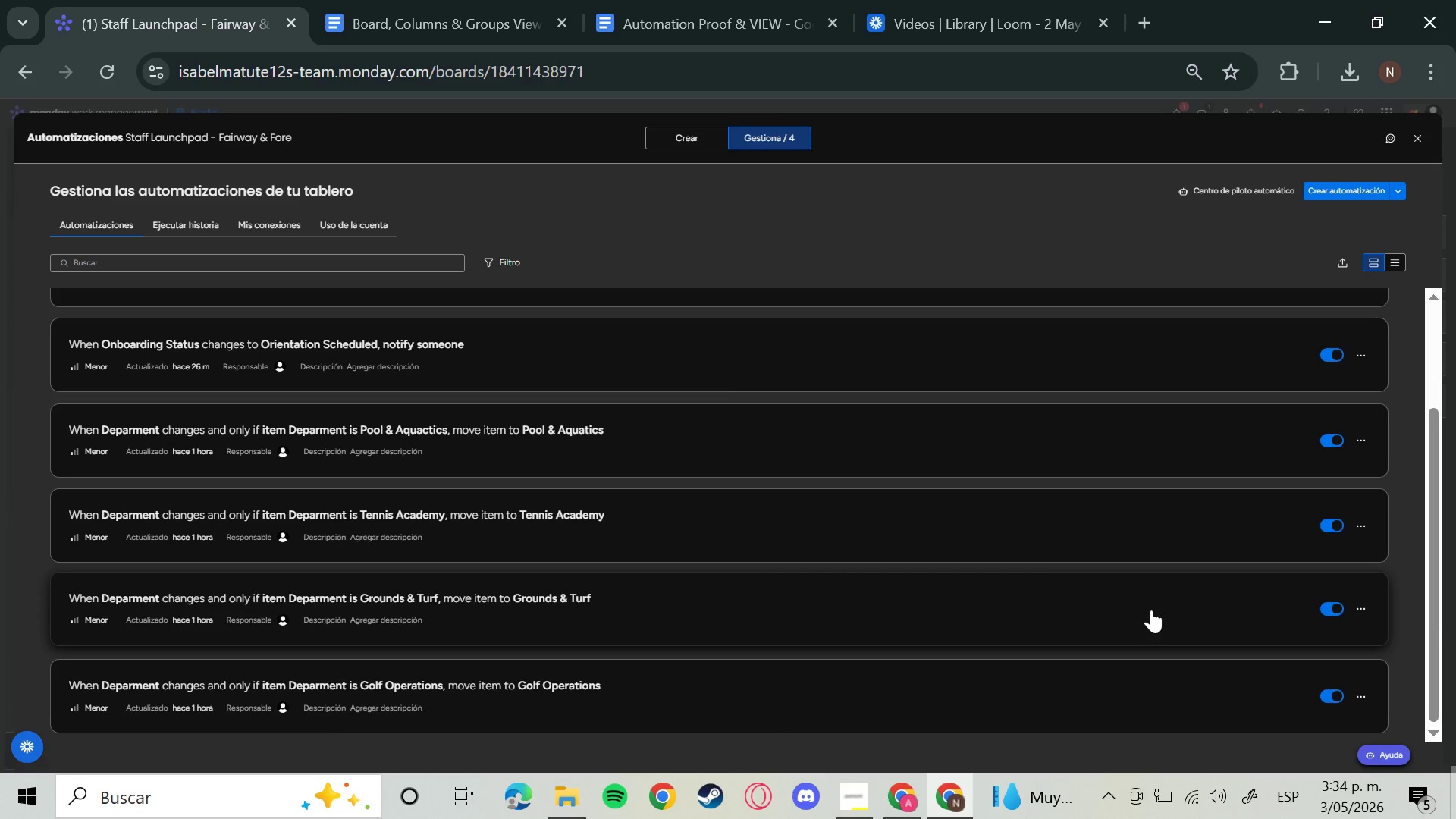 
key(Meta+Shift+S)
 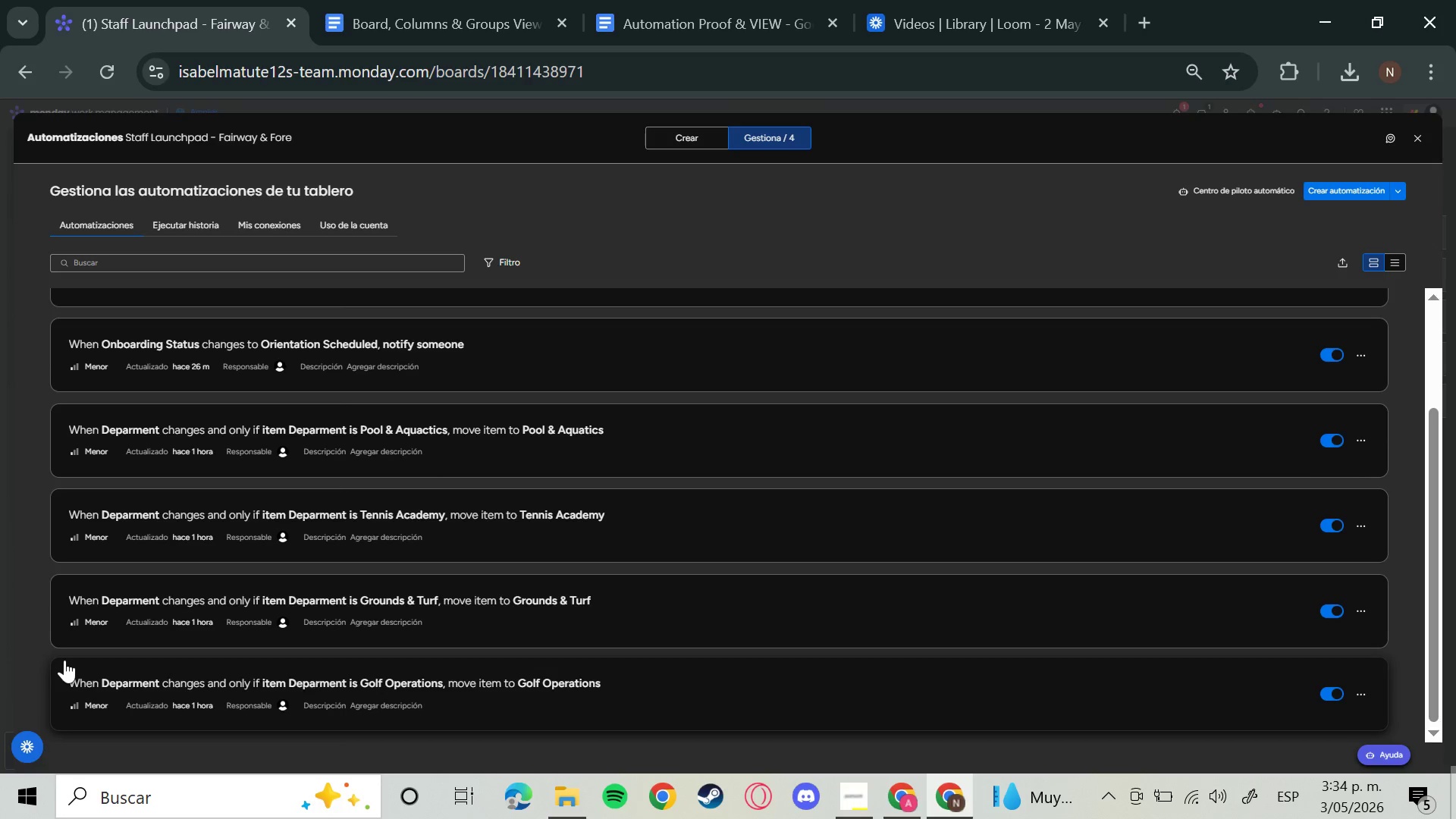 
key(Meta+Shift+S)
 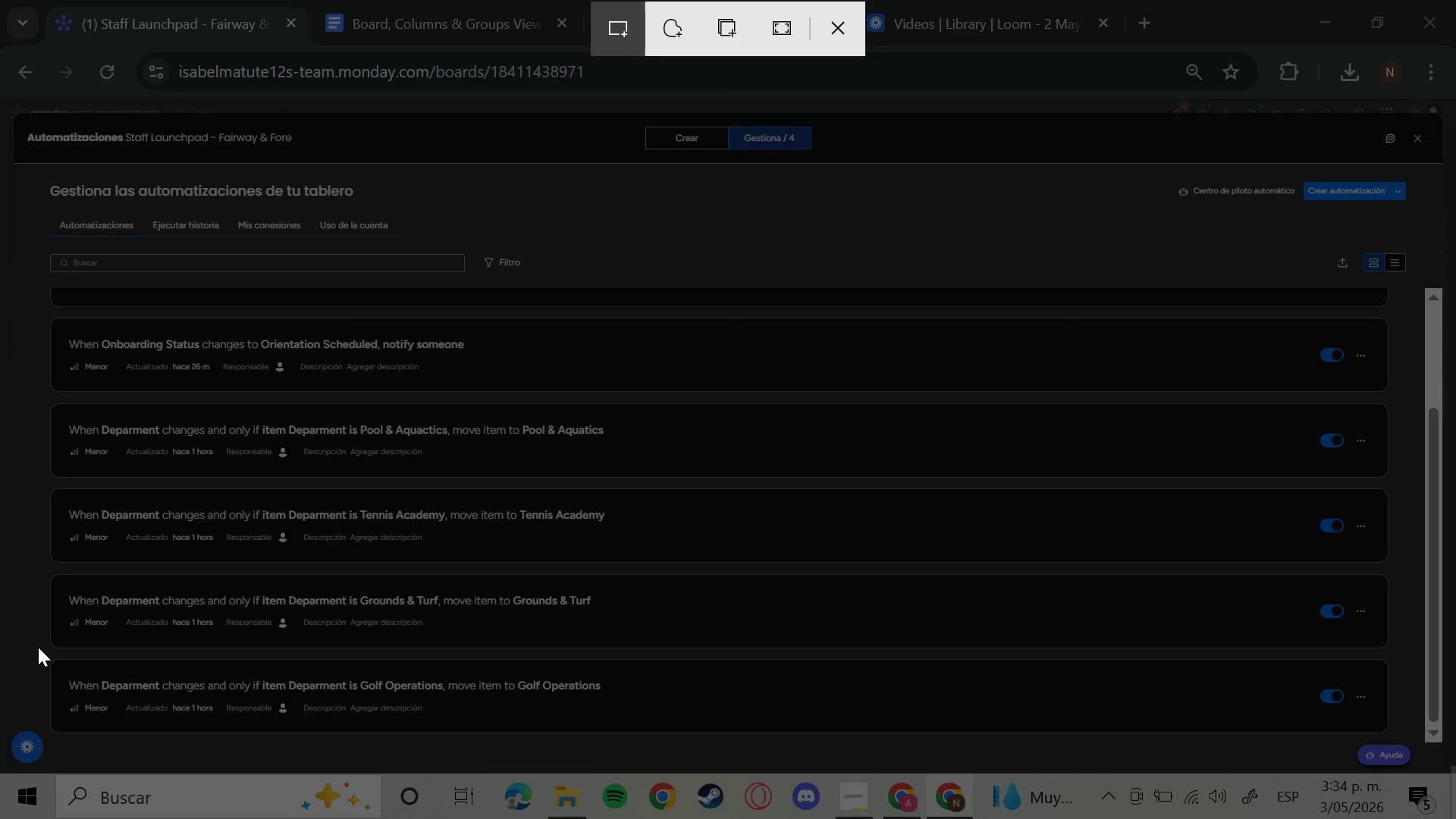 
left_click_drag(start_coordinate=[38, 647], to_coordinate=[1397, 739])
 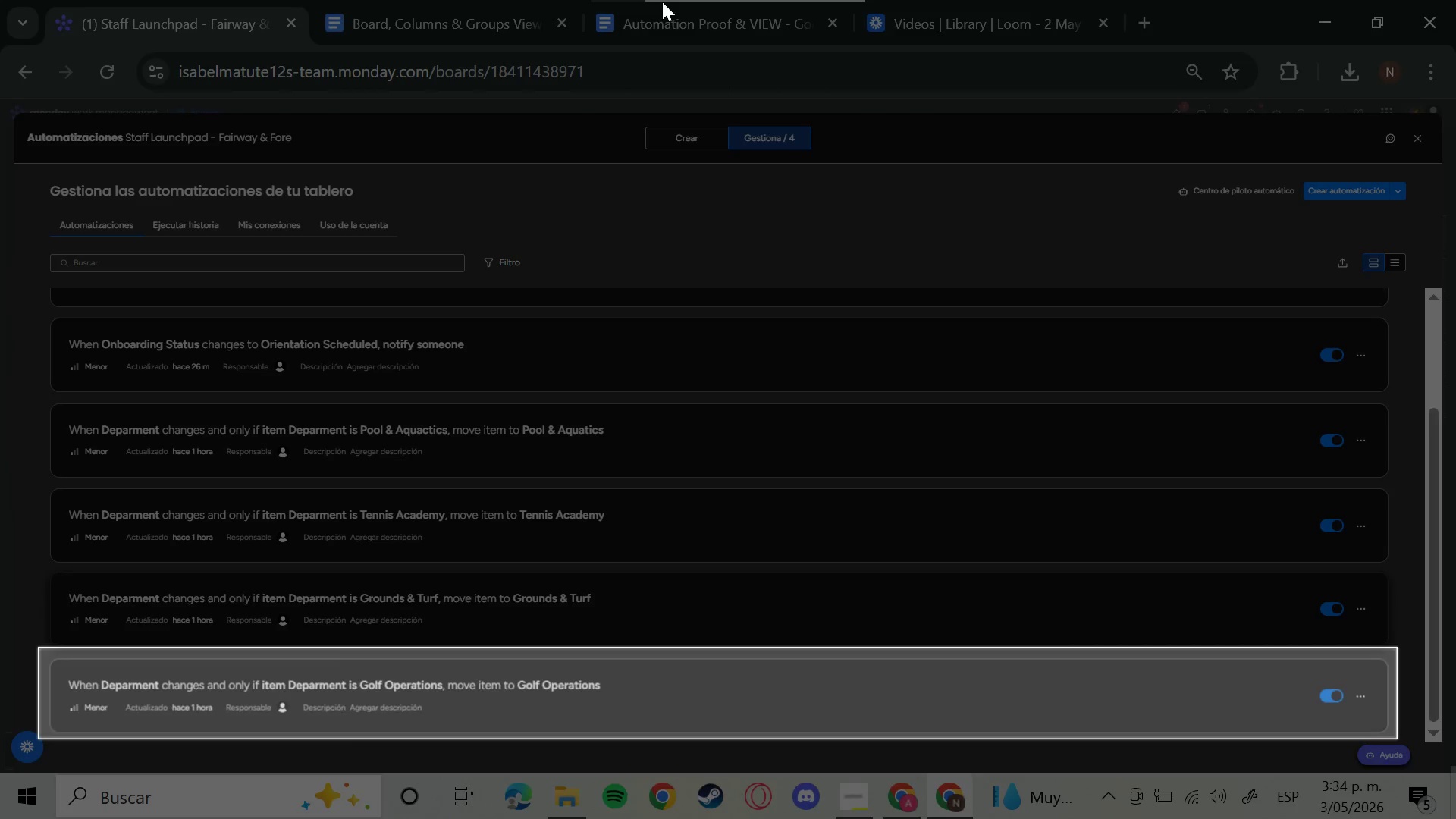 
left_click([648, 5])
 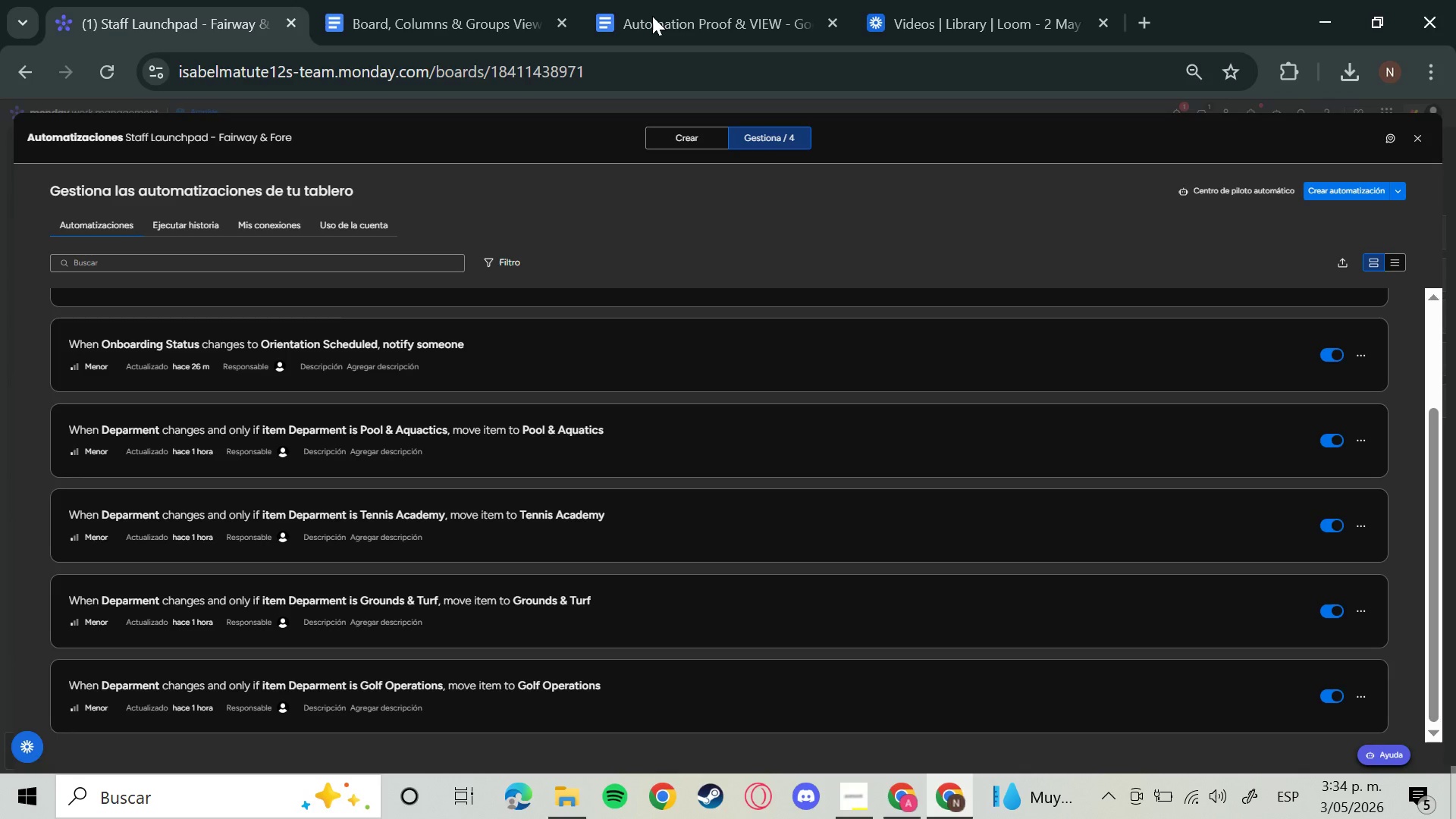 
left_click([654, 20])
 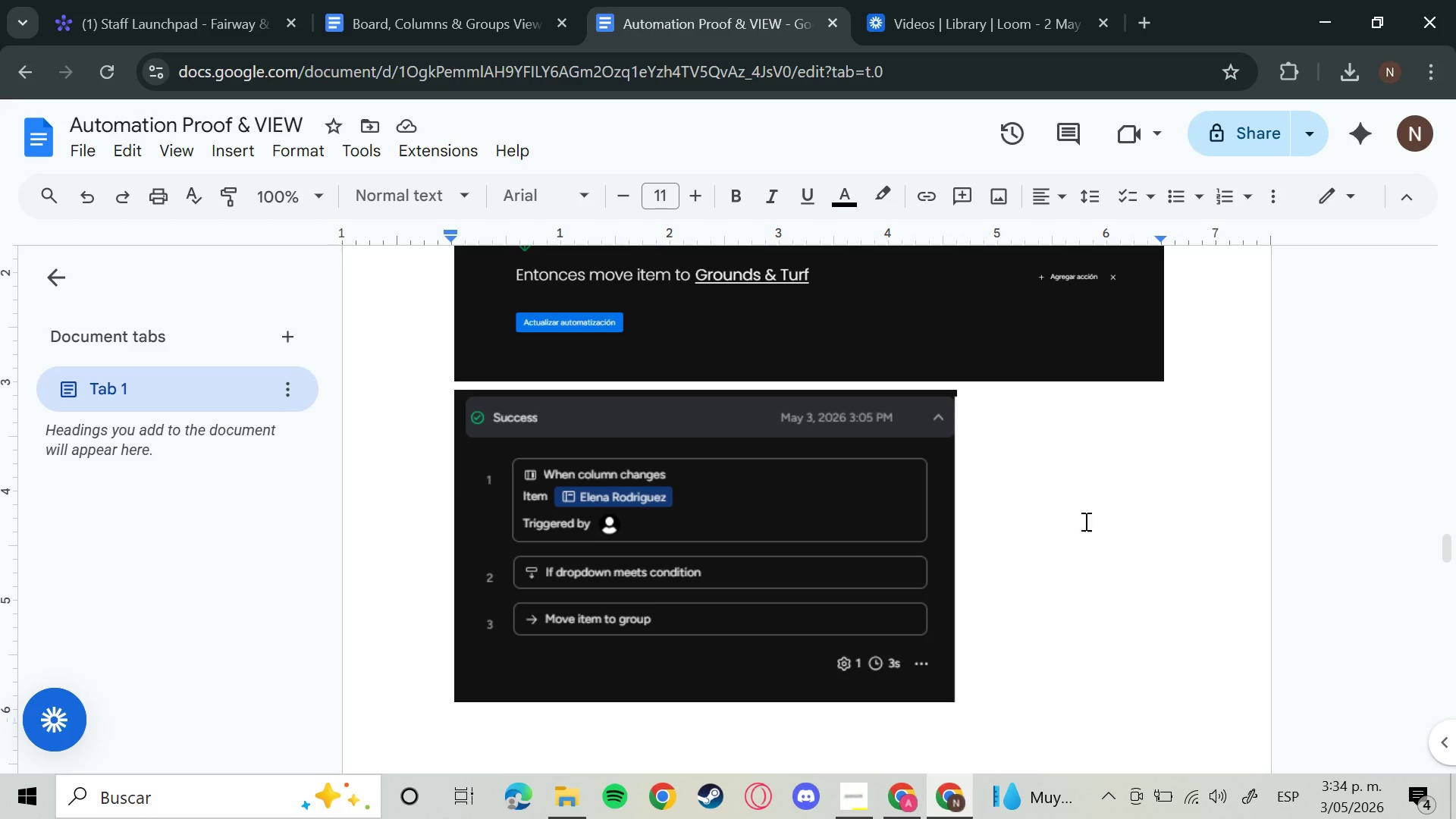 
scroll: coordinate [1106, 538], scroll_direction: down, amount: 3.0
 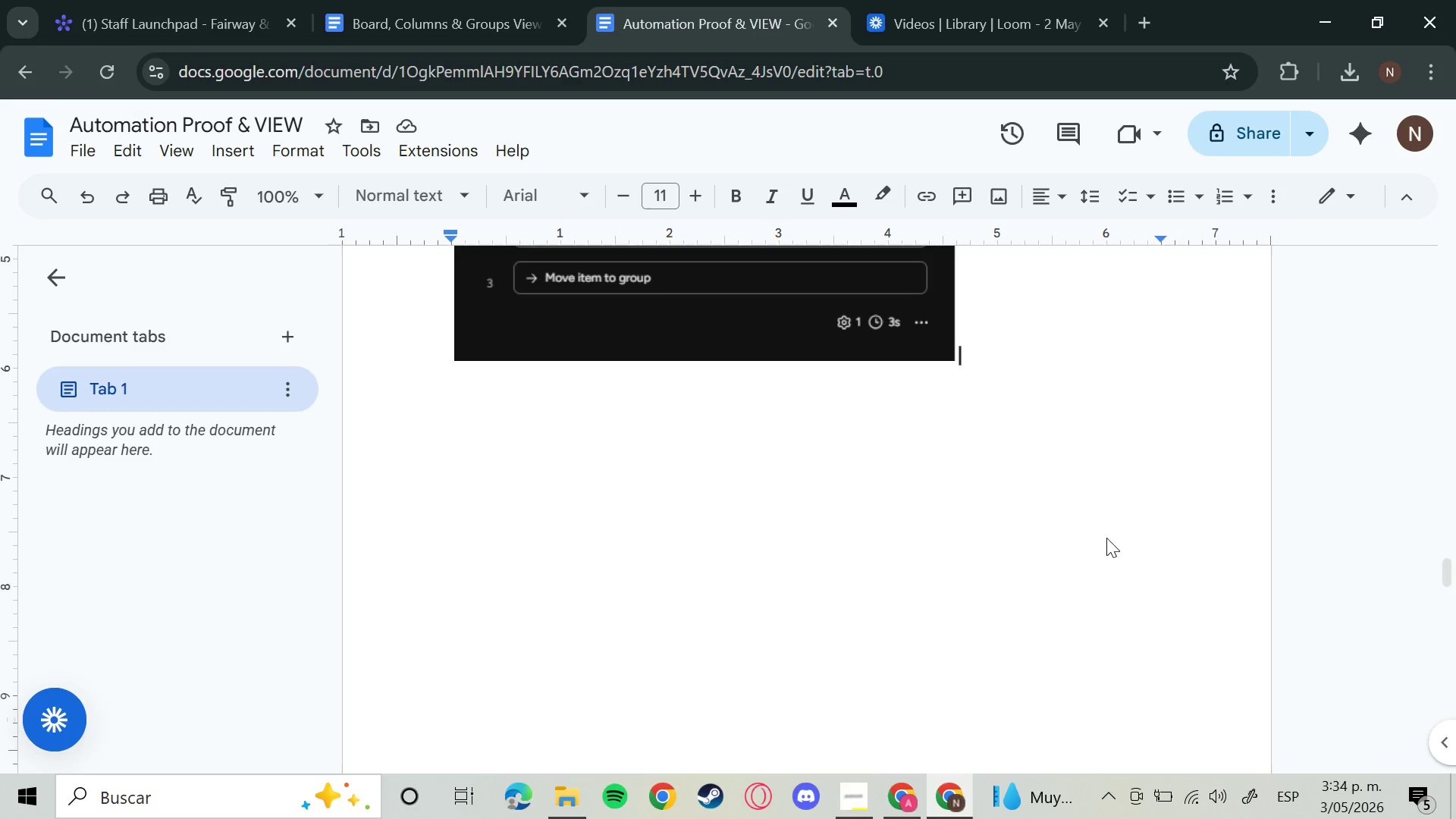 
key(Enter)
 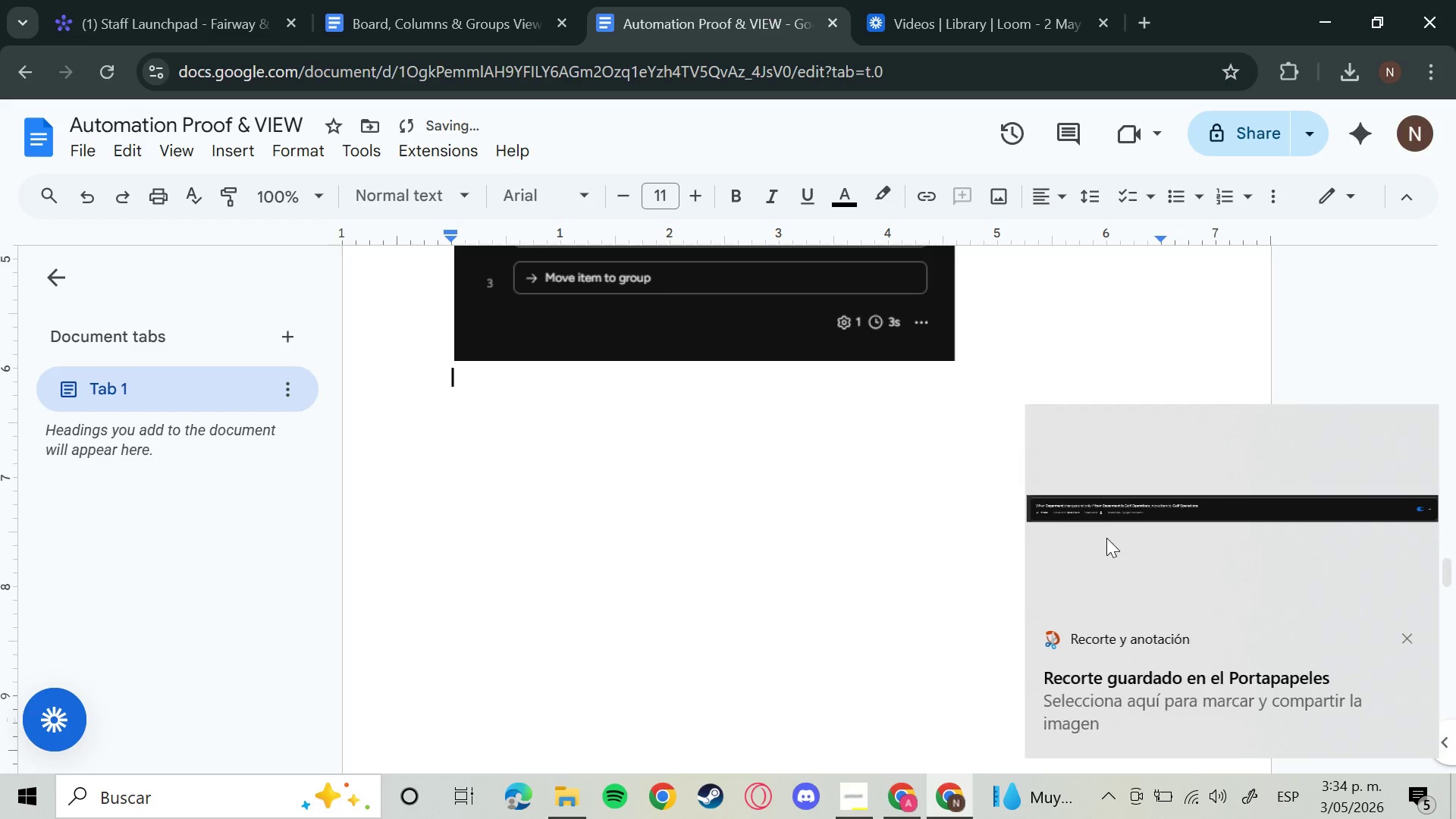 
type(Automation )
 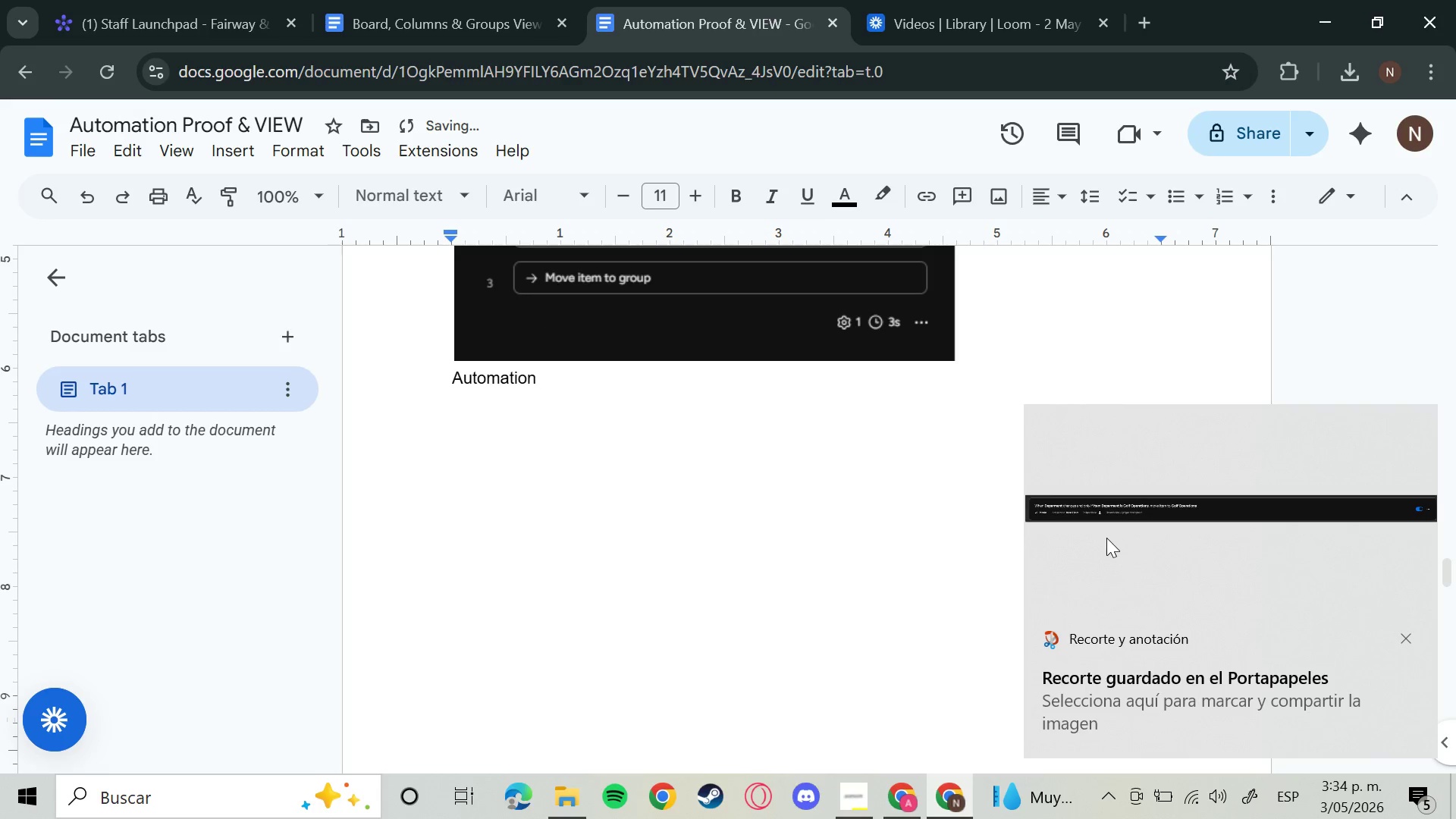 
scroll: coordinate [780, 532], scroll_direction: up, amount: 13.0
 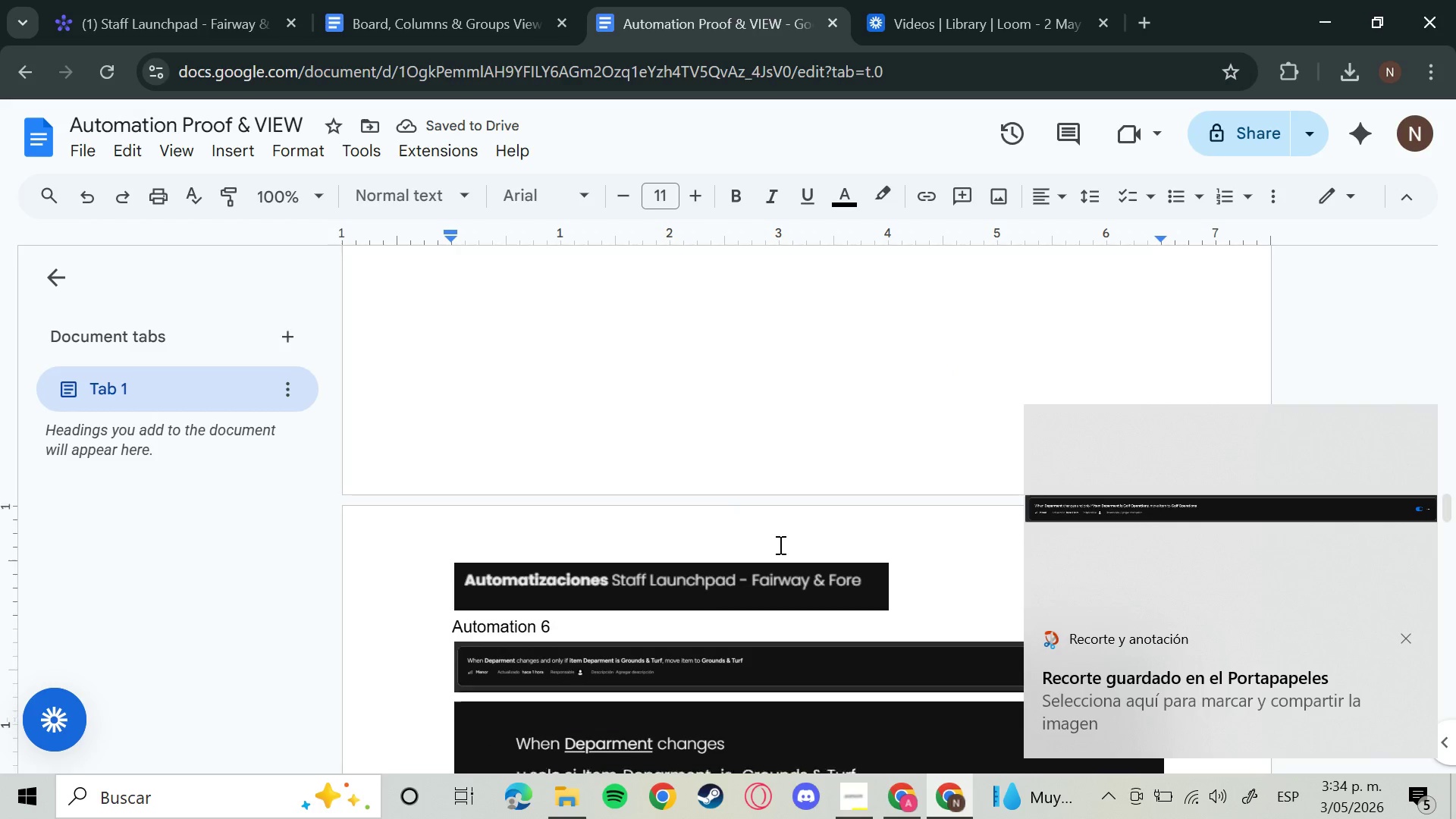 
scroll: coordinate [771, 582], scroll_direction: down, amount: 10.0
 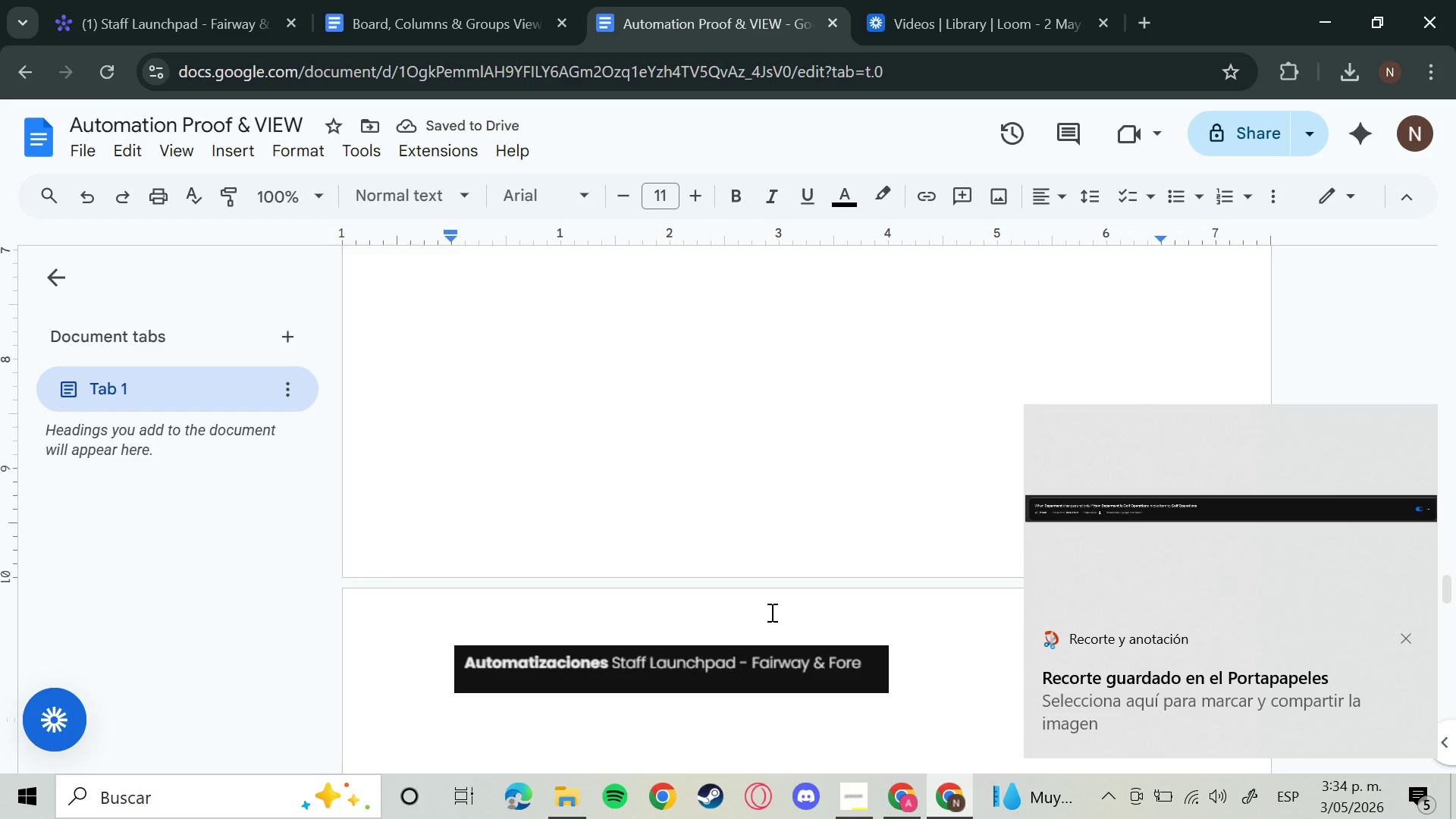 
scroll: coordinate [770, 612], scroll_direction: up, amount: 3.0
 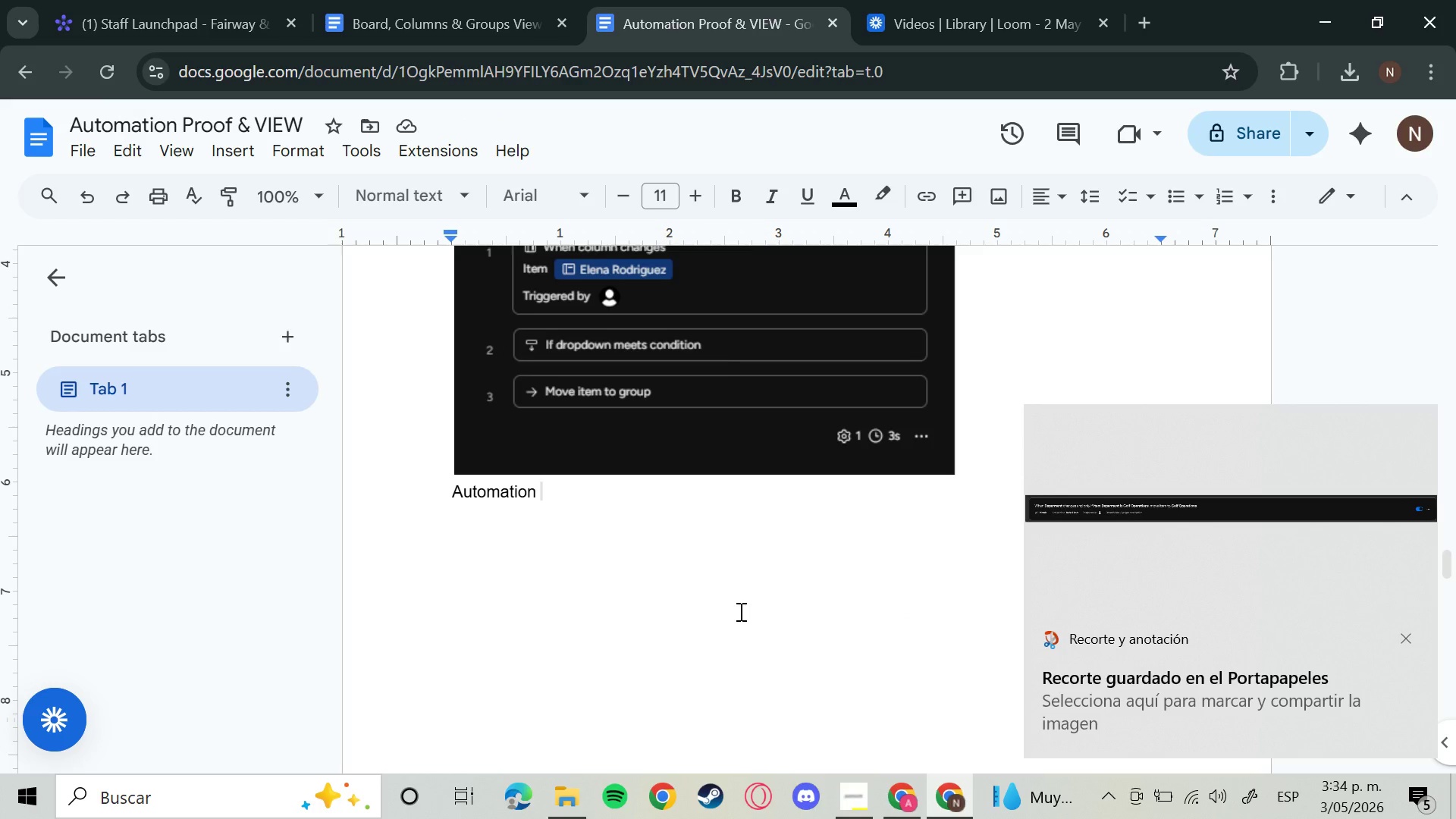 
key(7)
 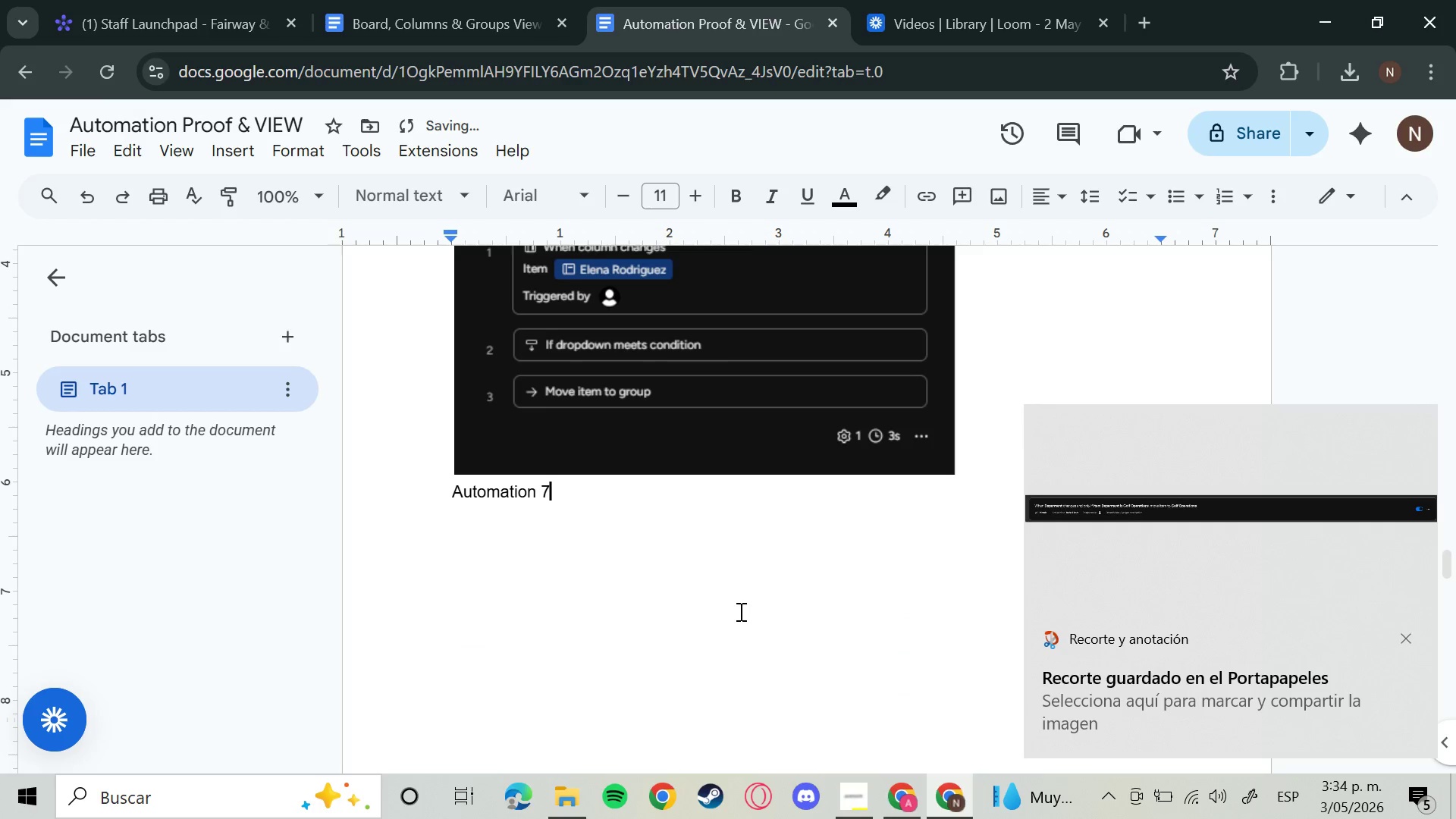 
key(Enter)
 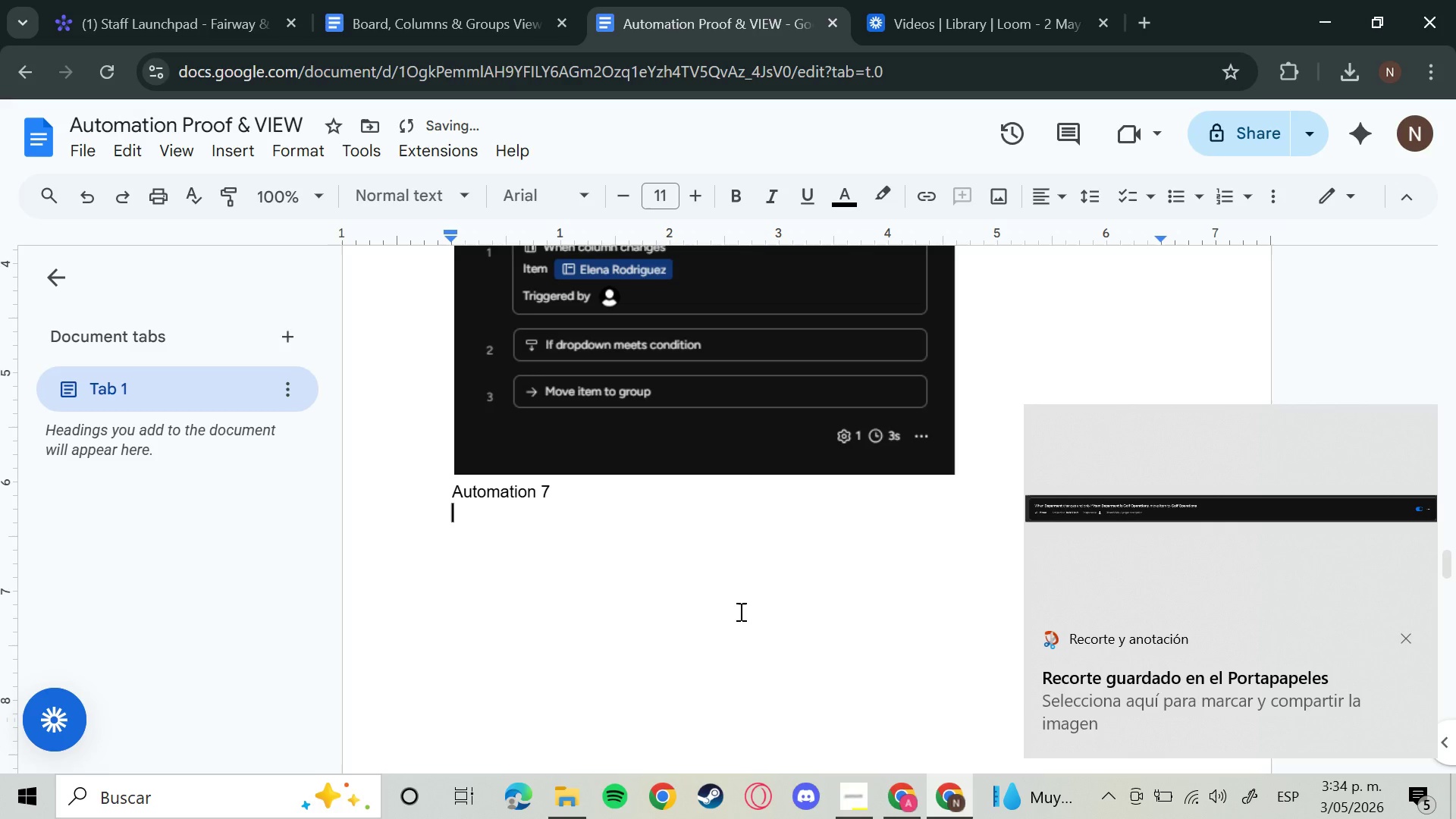 
key(Control+V)
 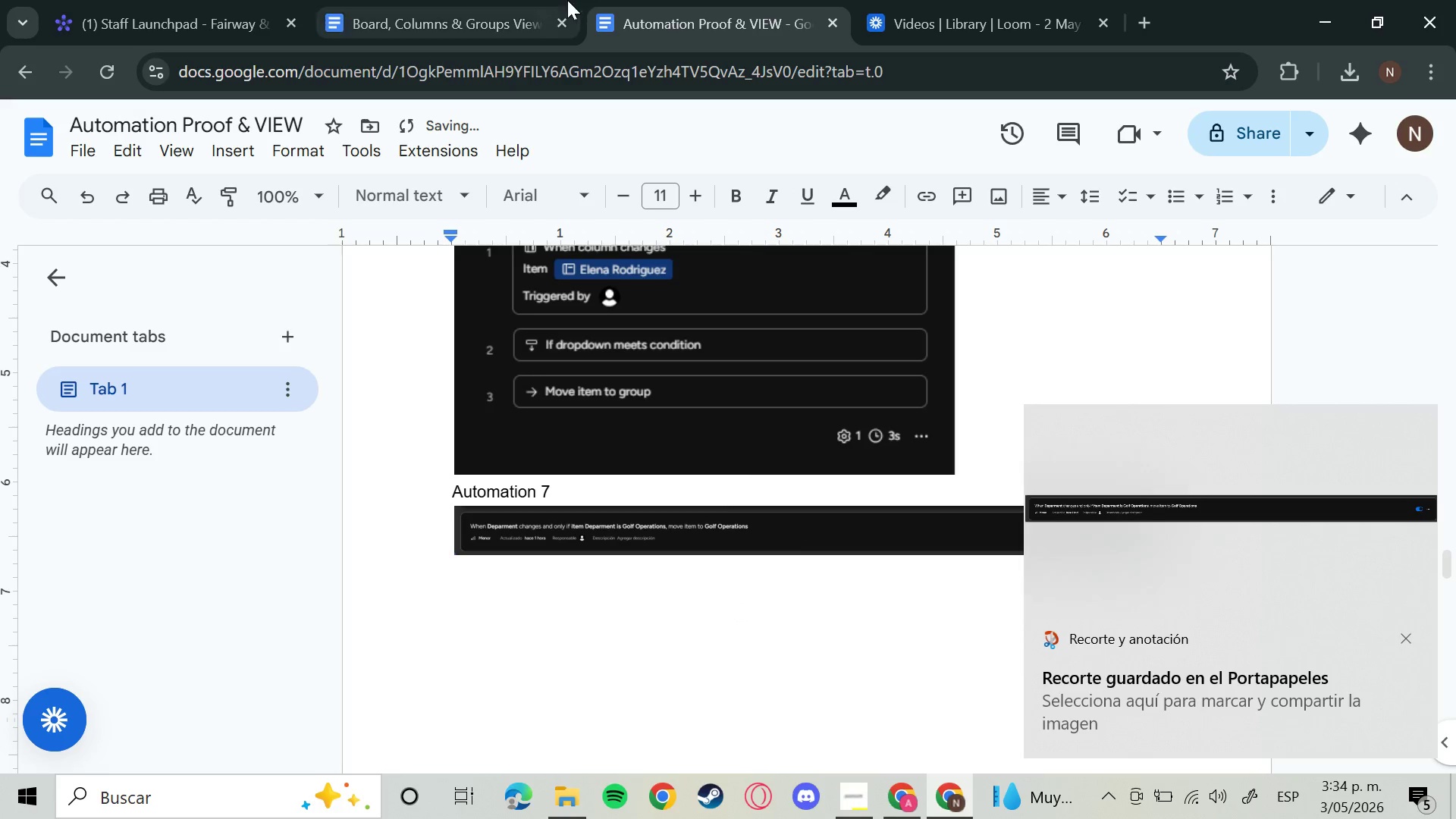 
left_click([204, 0])
 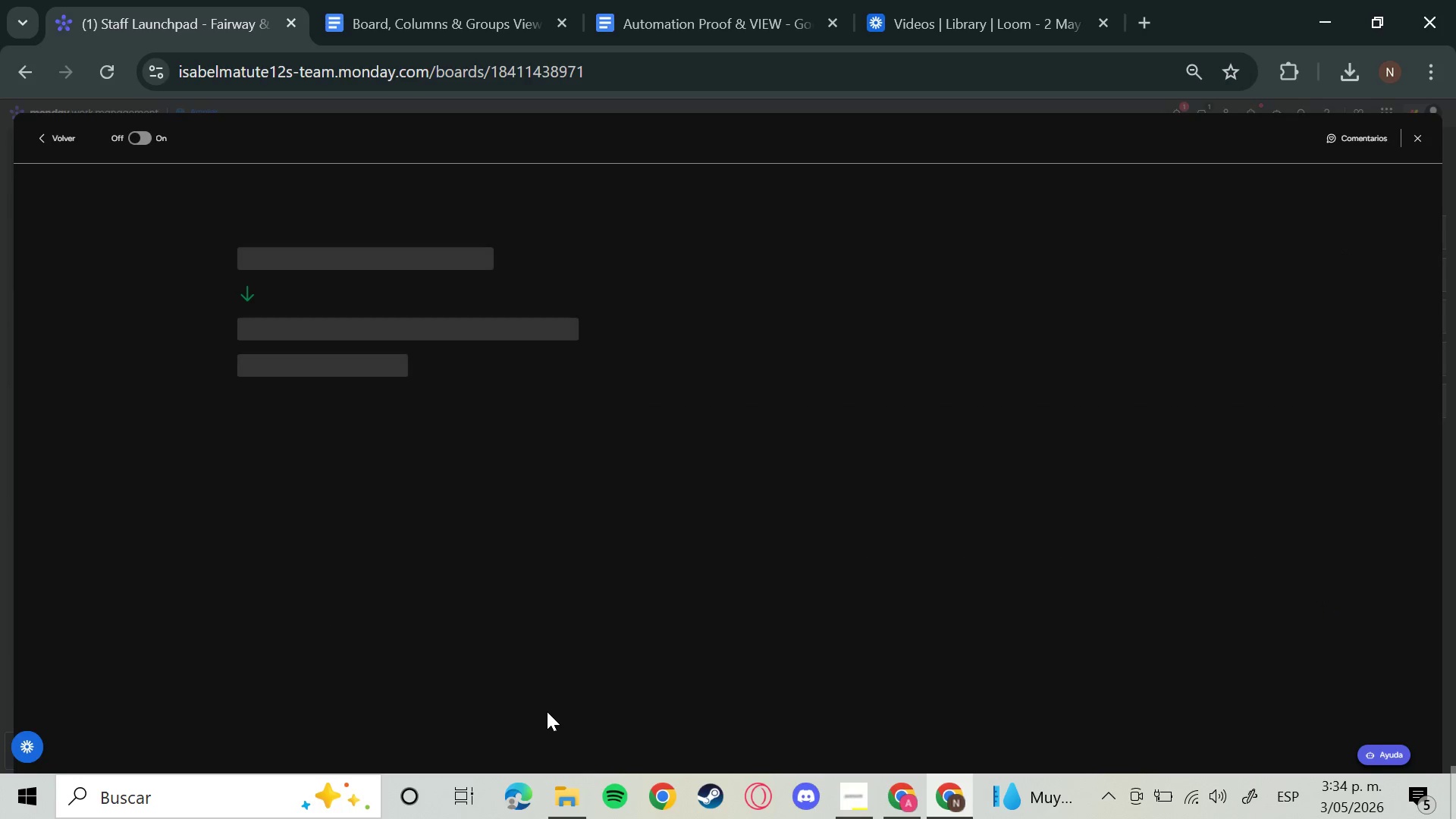 
key(Meta+Shift+S)
 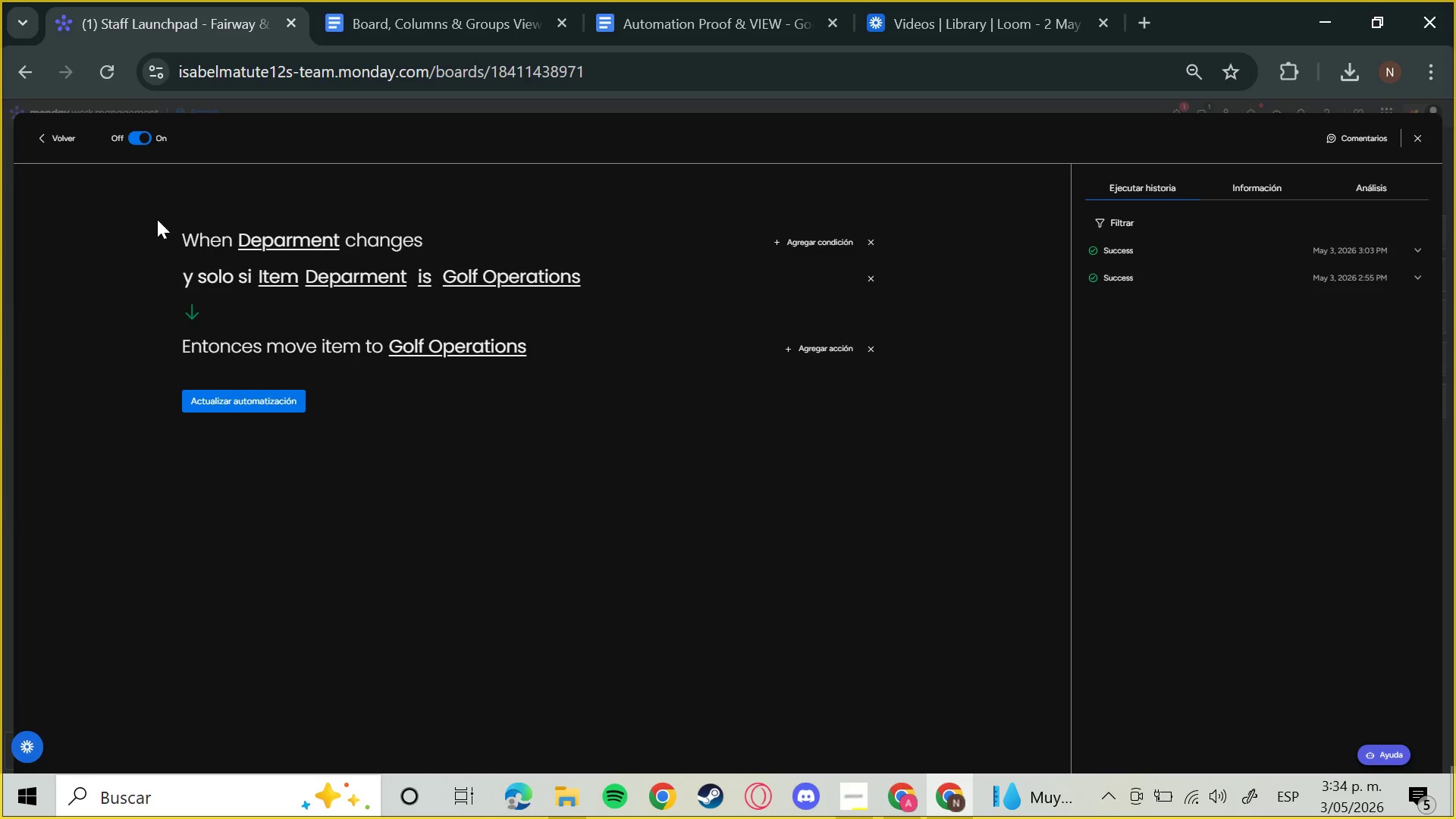 
left_click_drag(start_coordinate=[154, 206], to_coordinate=[396, 362])
 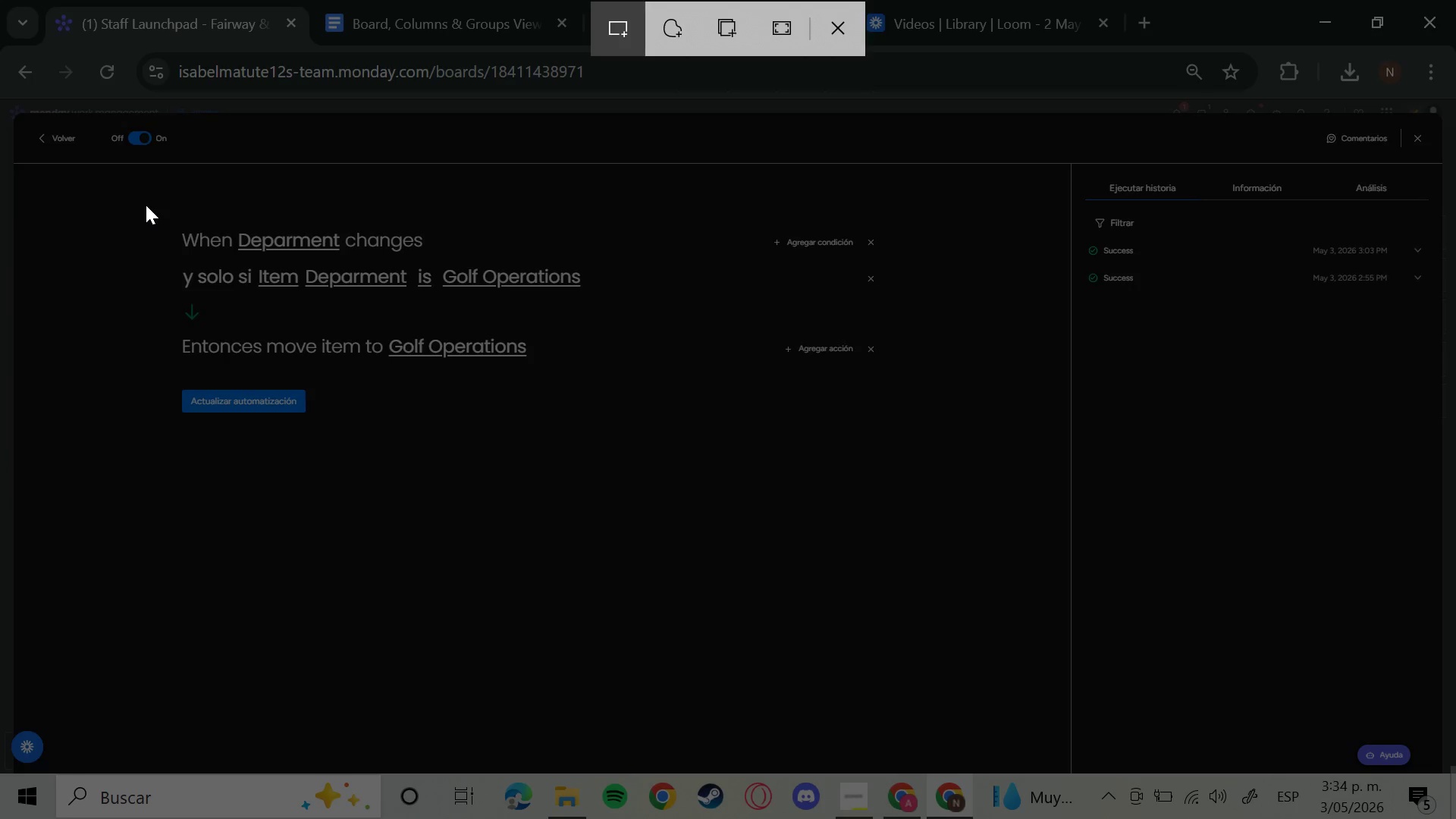 
left_click_drag(start_coordinate=[146, 205], to_coordinate=[936, 475])
 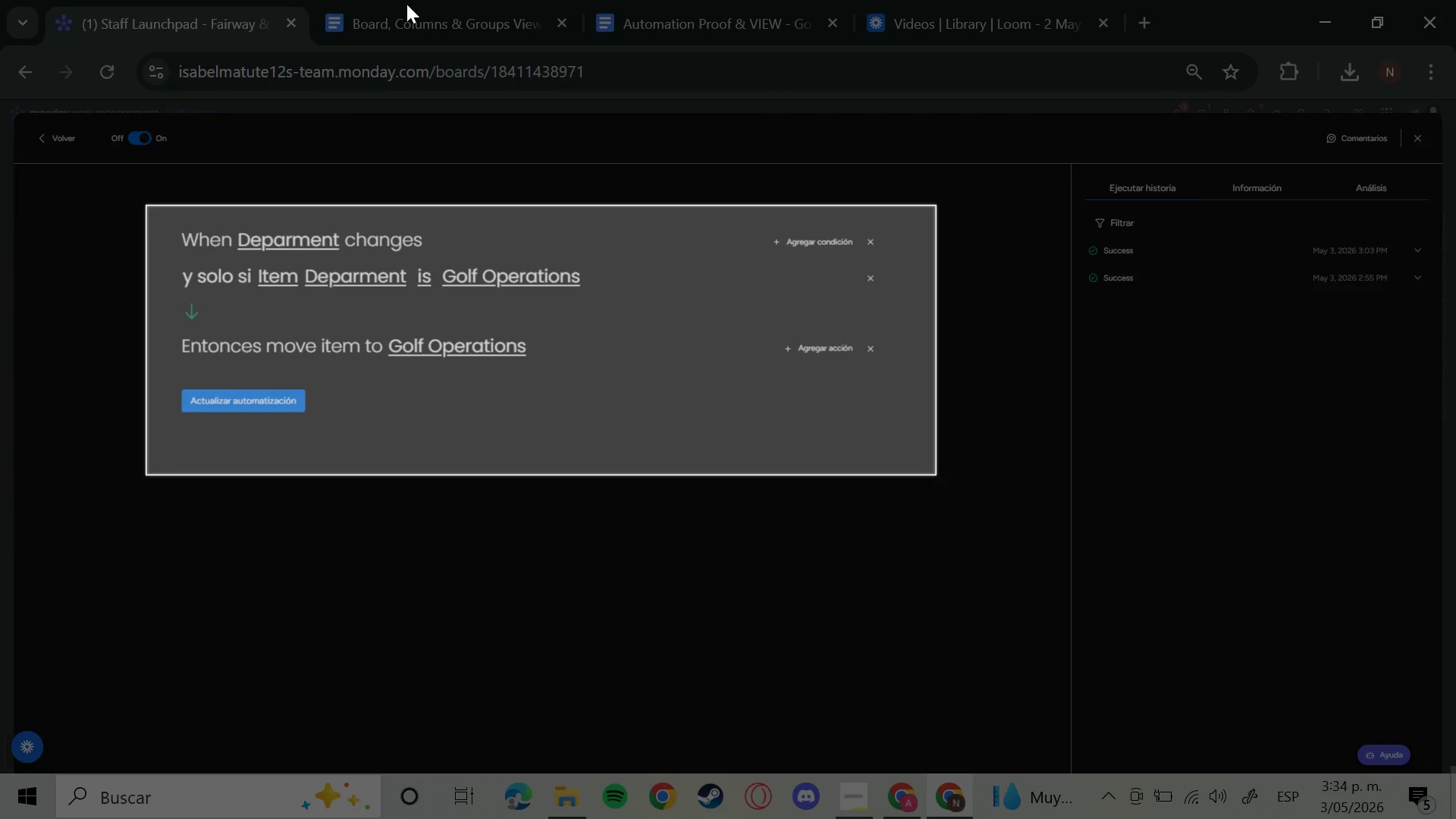 
left_click([406, 5])
 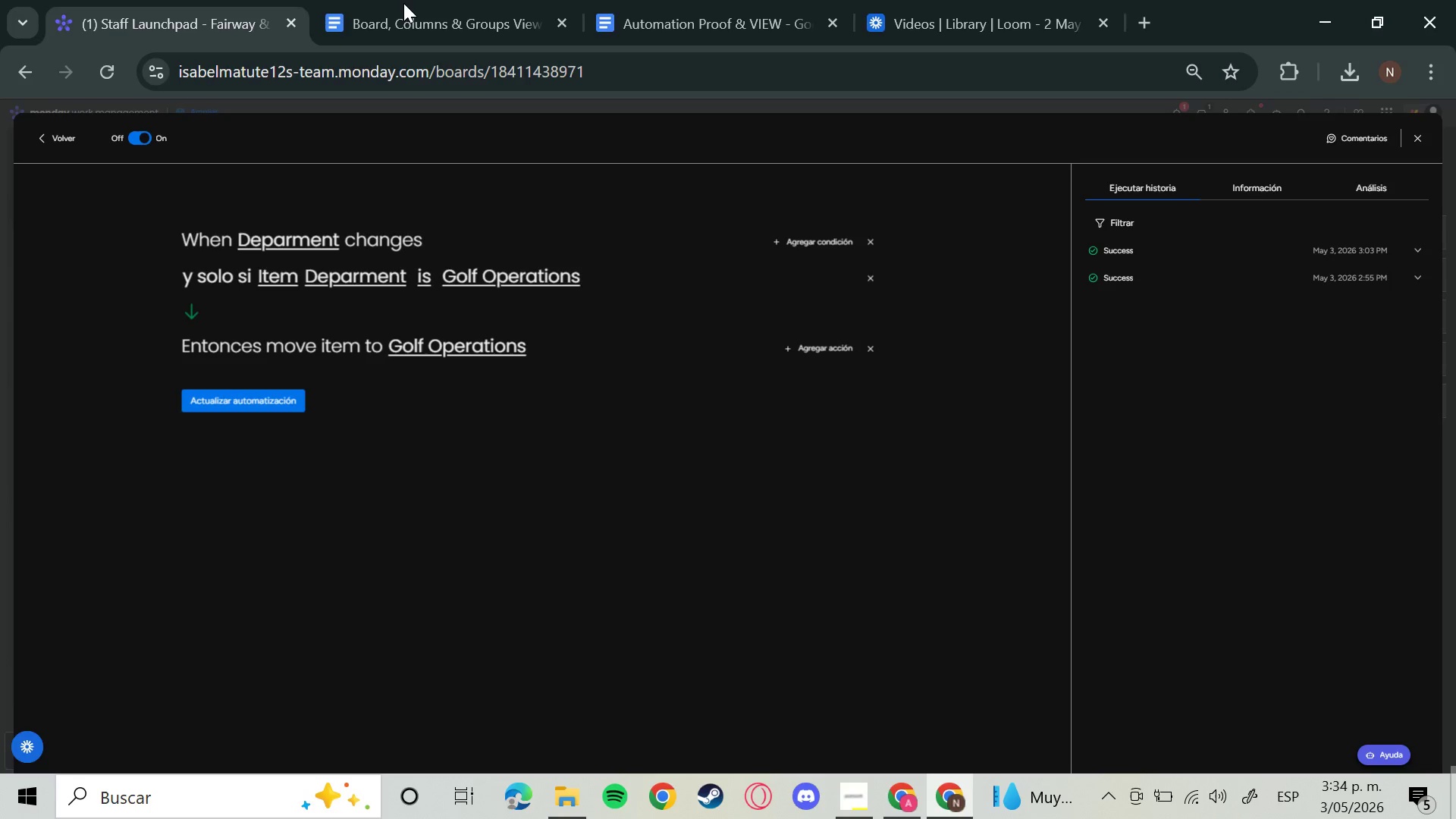 
left_click([407, 14])
 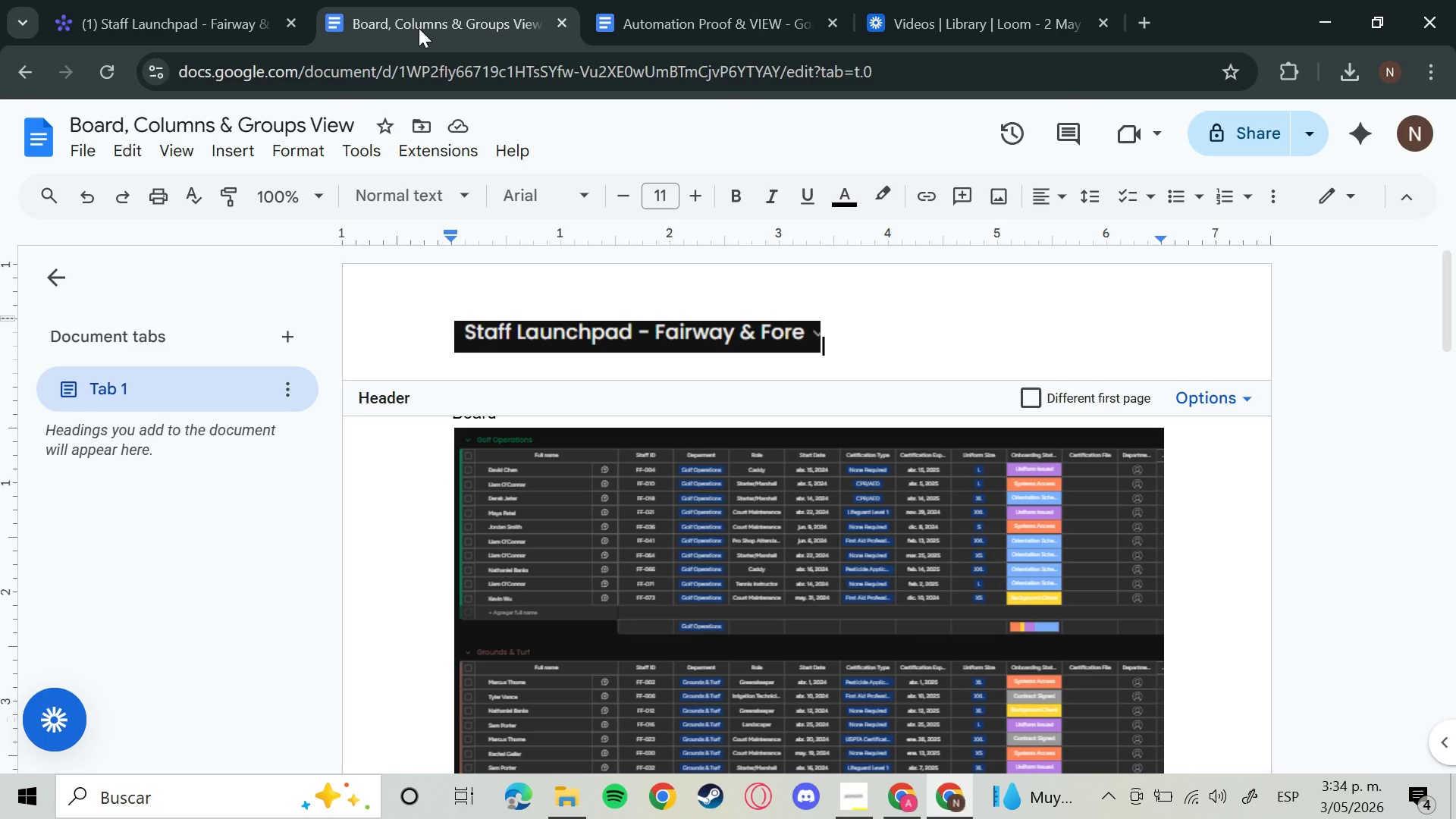 
left_click([690, 0])
 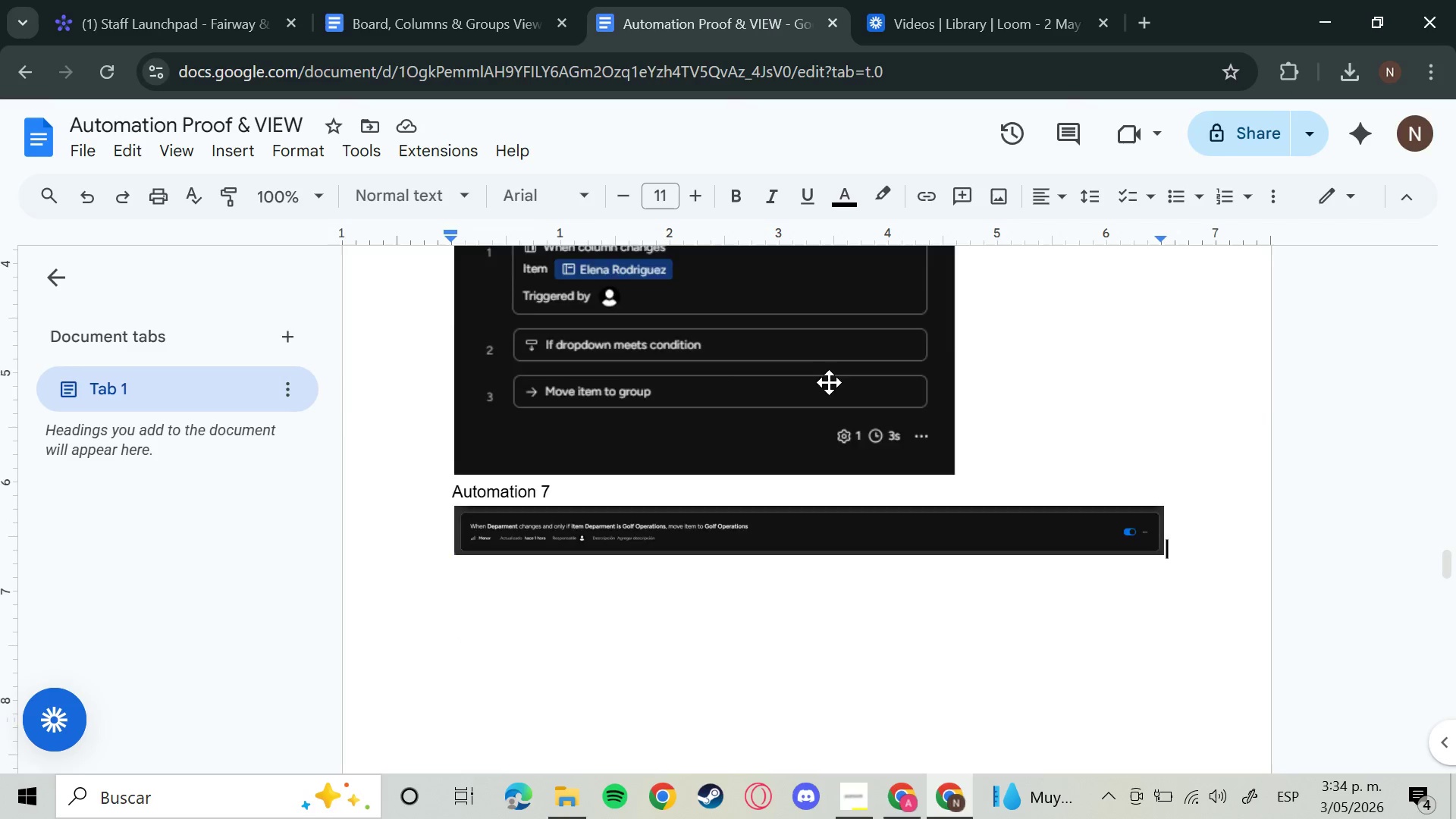 
scroll: coordinate [1141, 473], scroll_direction: down, amount: 4.0
 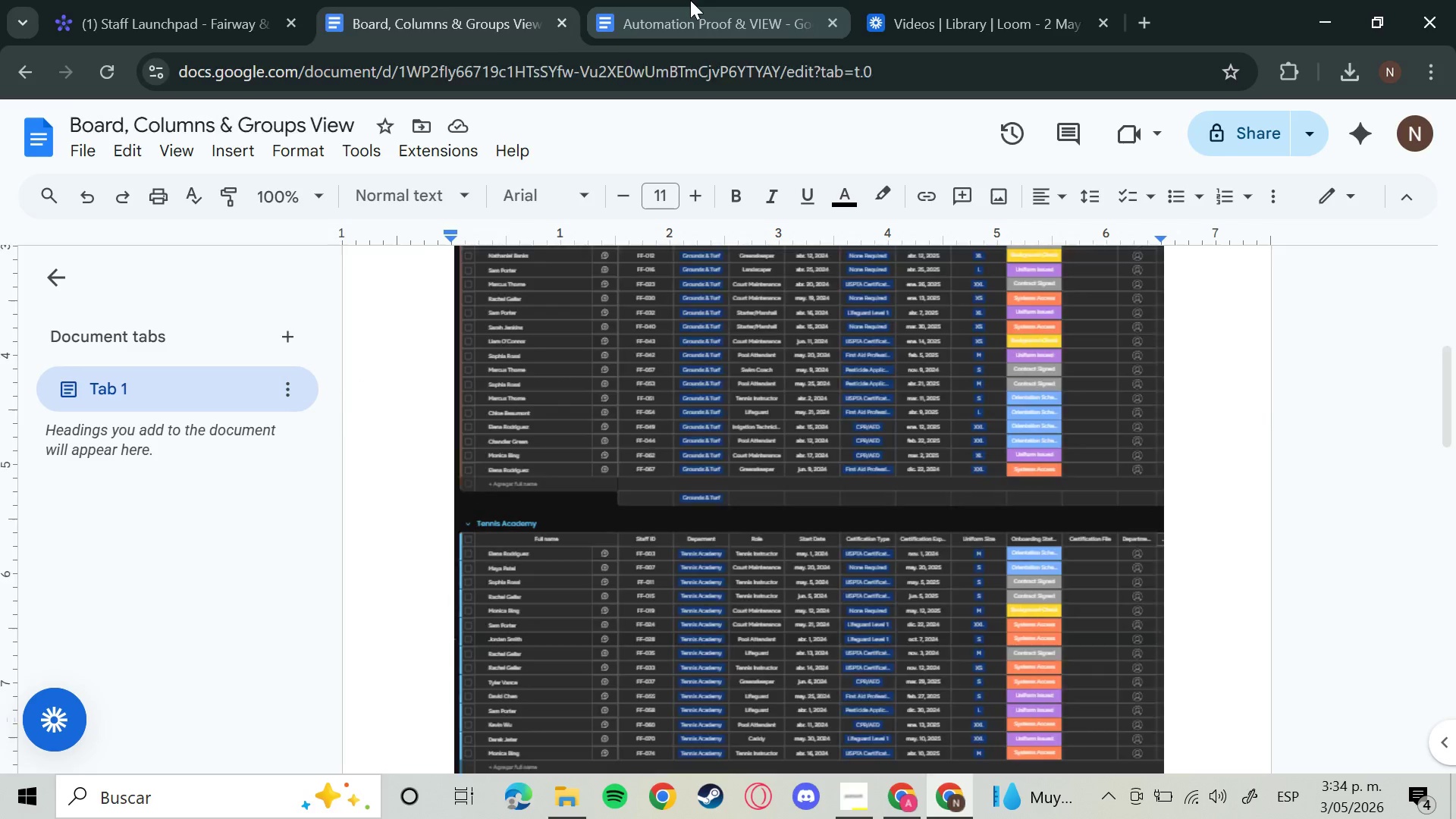 
left_click([1200, 435])
 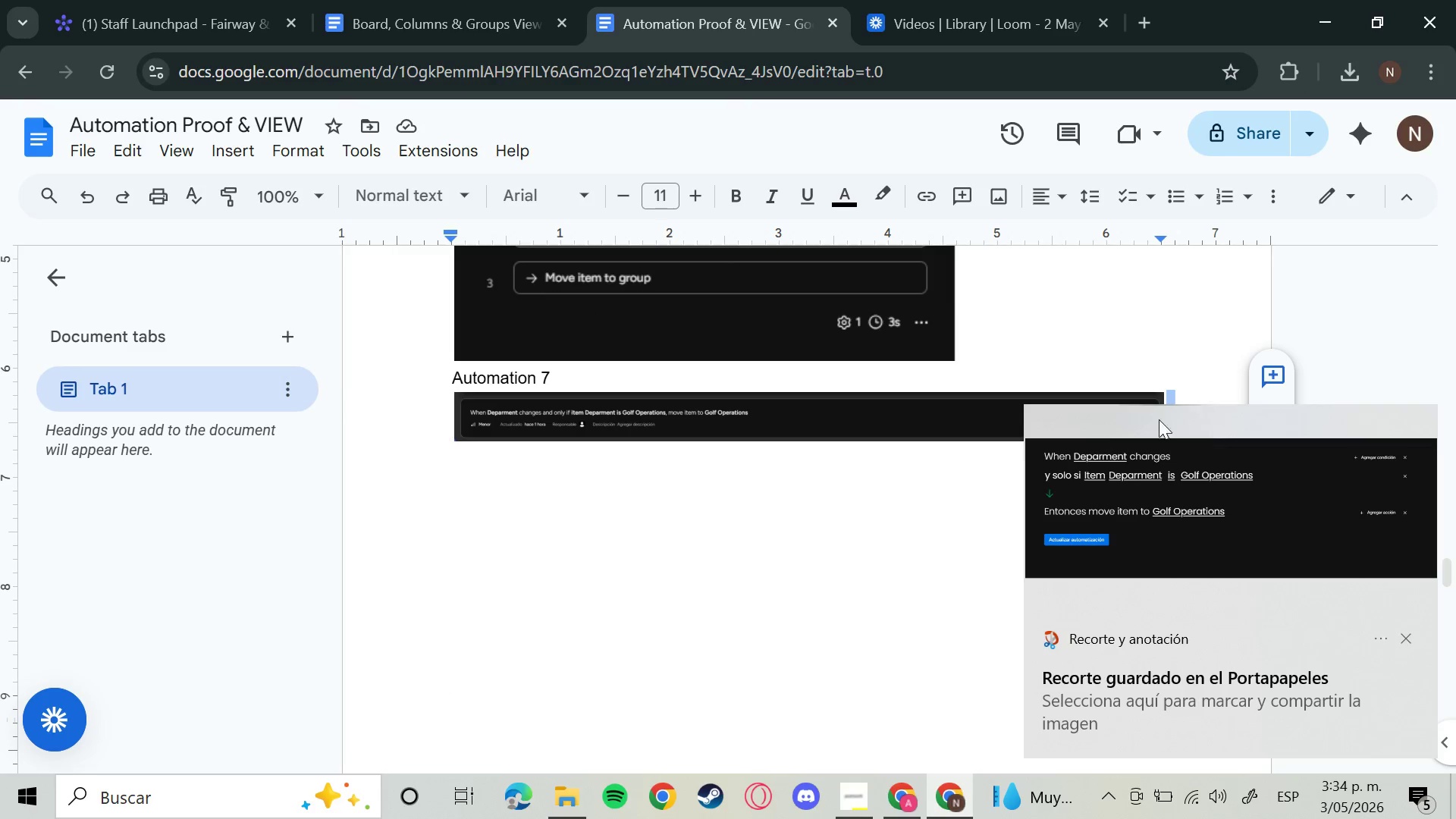 
scroll: coordinate [1195, 419], scroll_direction: down, amount: 1.0
 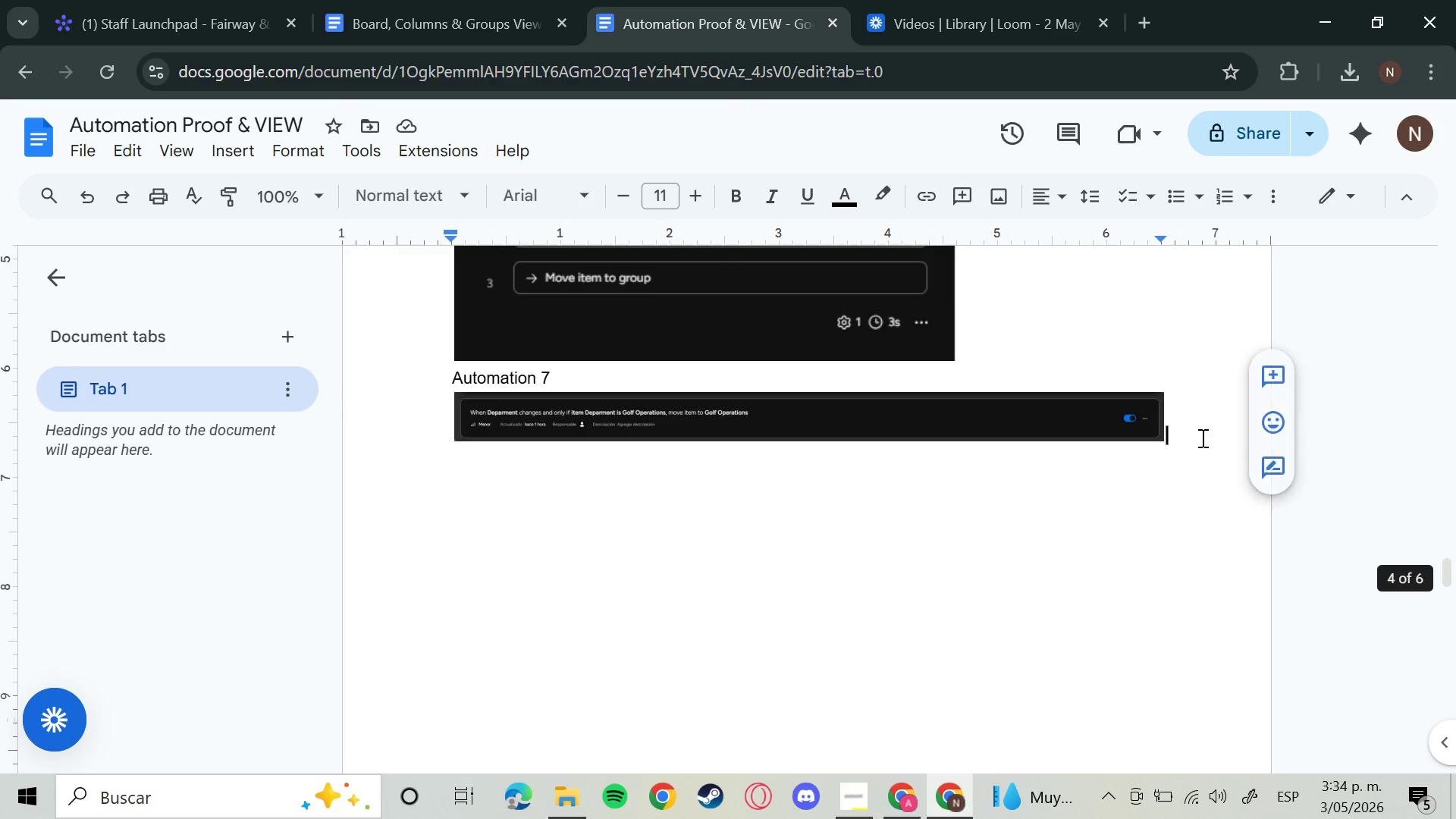 
left_click([1189, 374])
 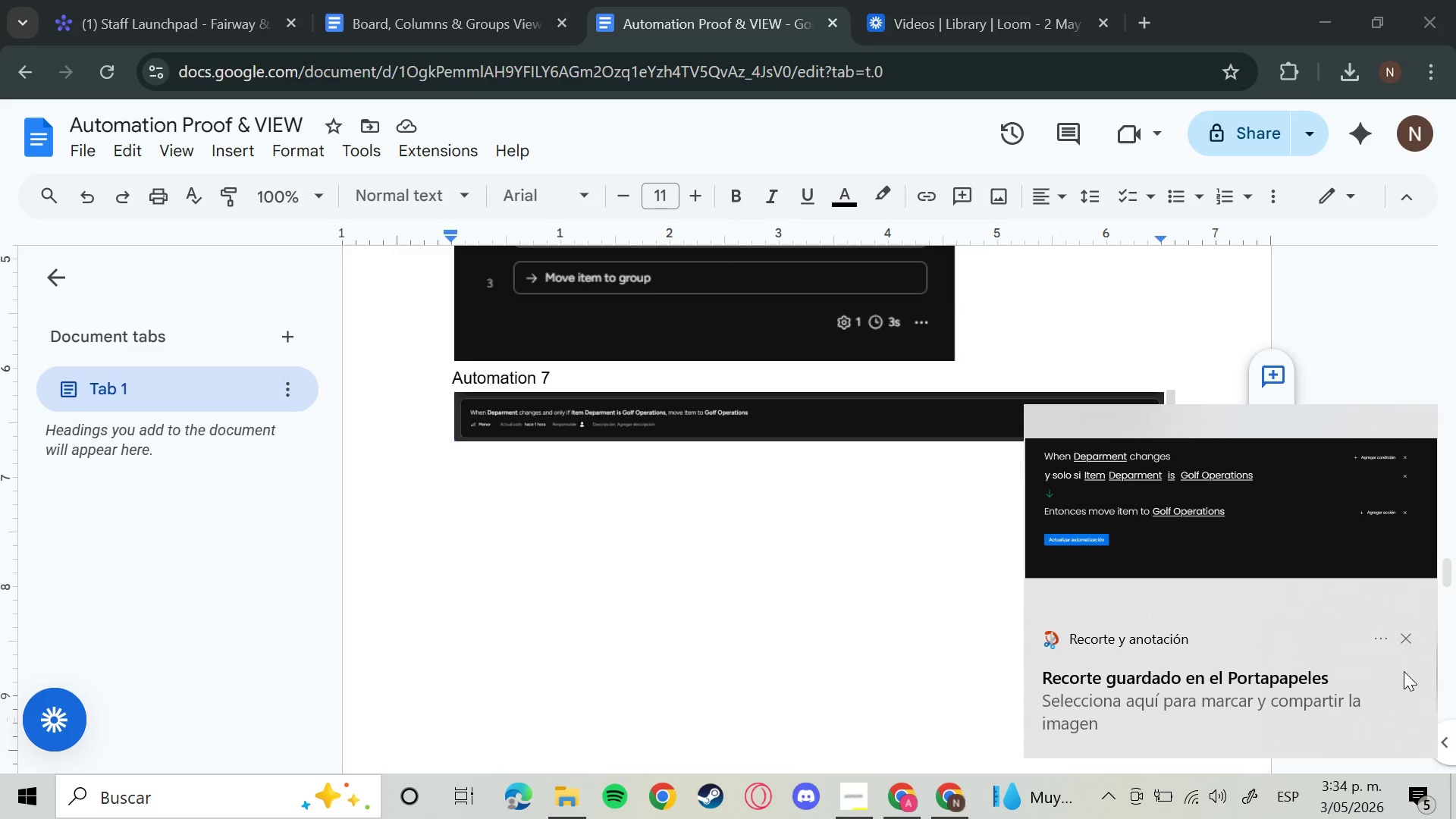 
left_click([1419, 645])
 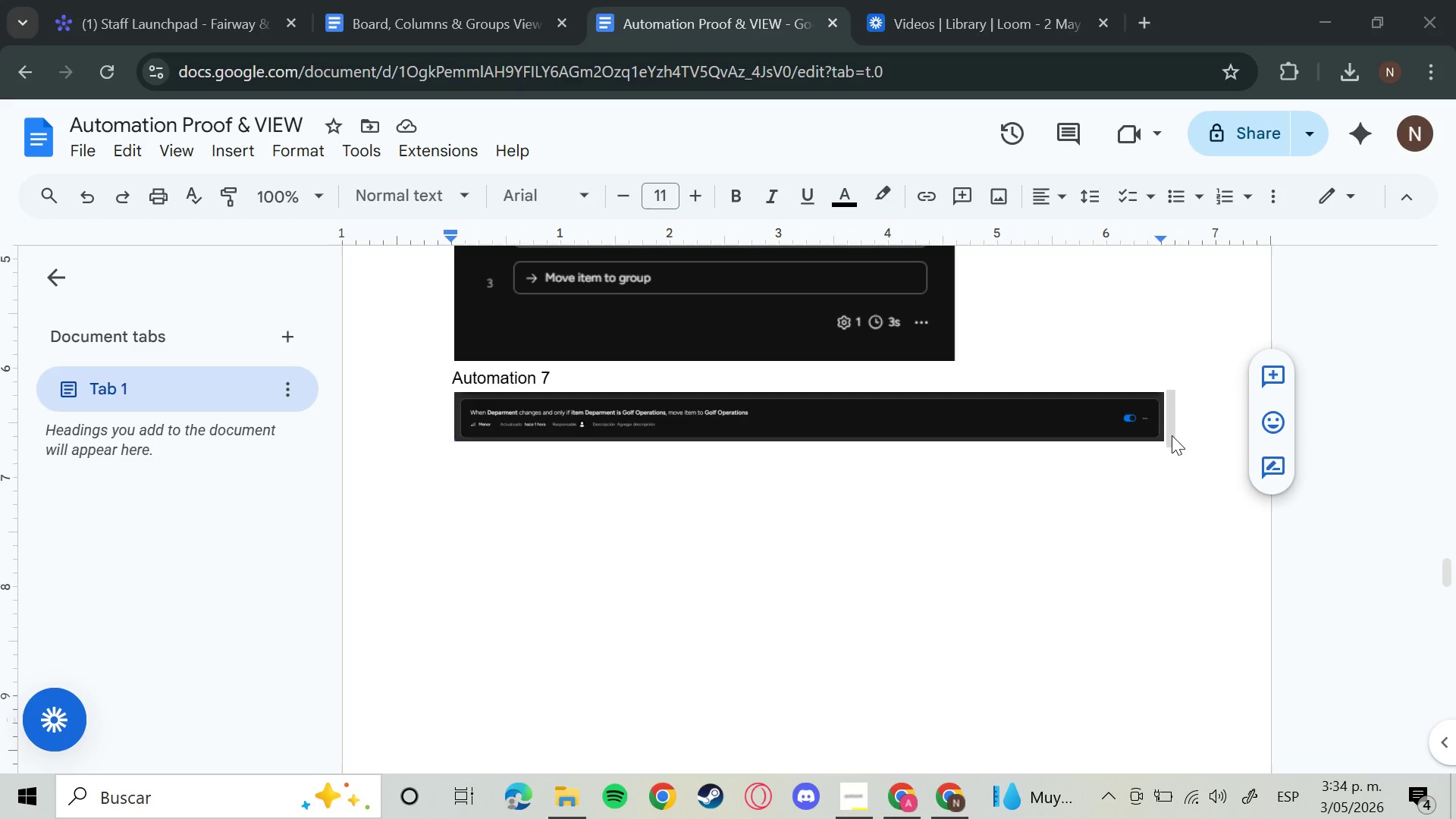 
double_click([1165, 424])
 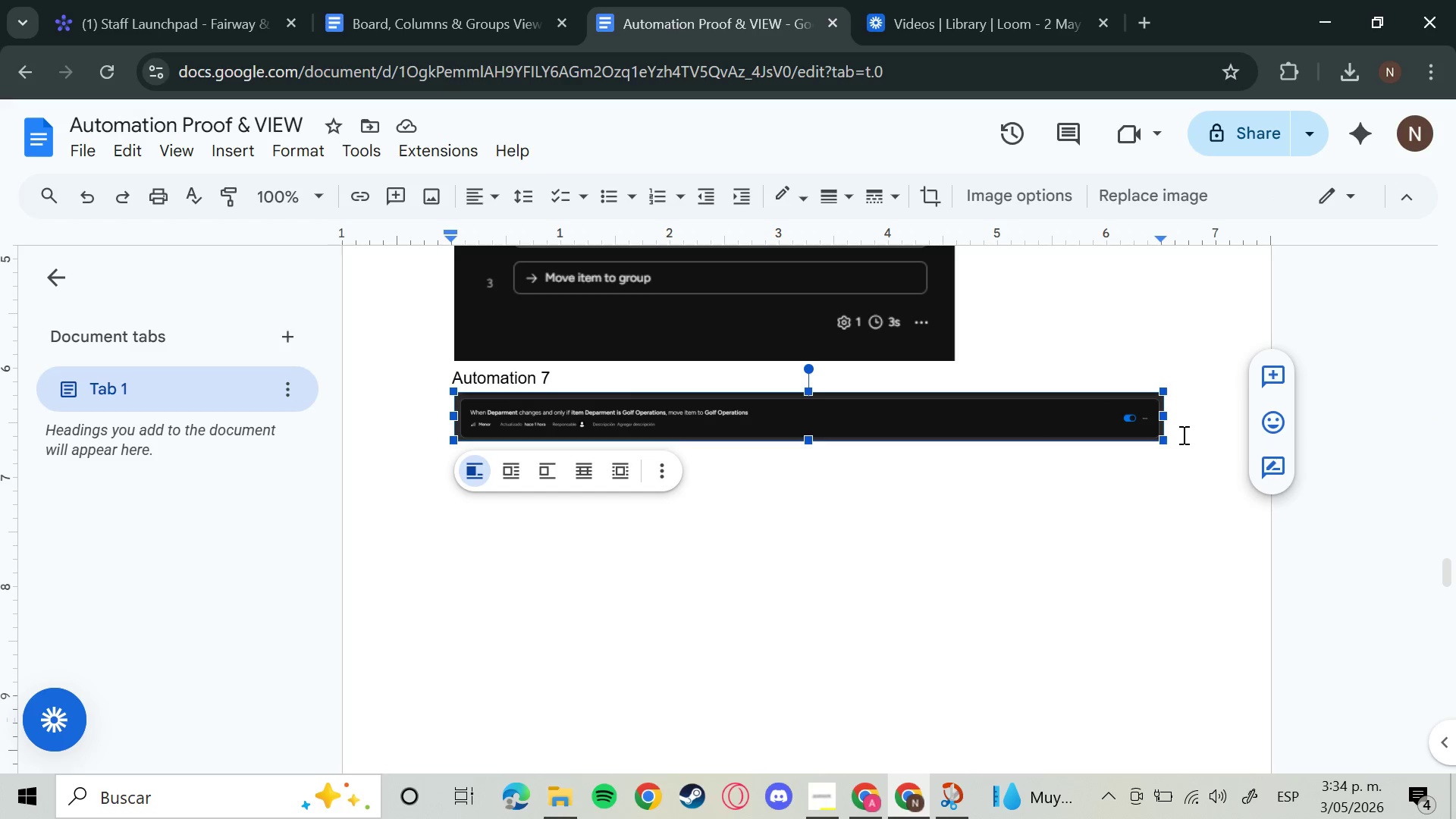 
left_click([1182, 435])
 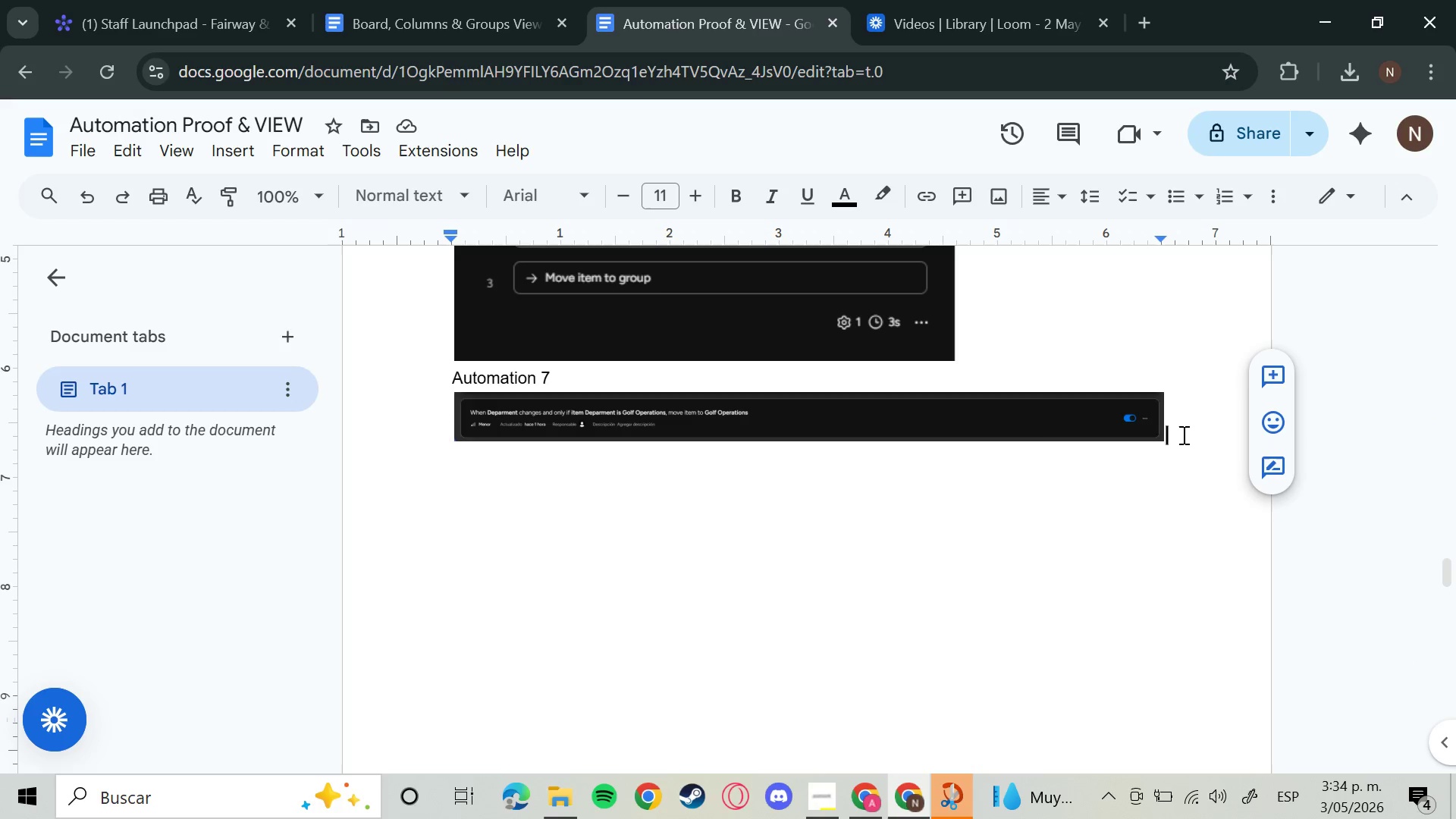 
key(Enter)
 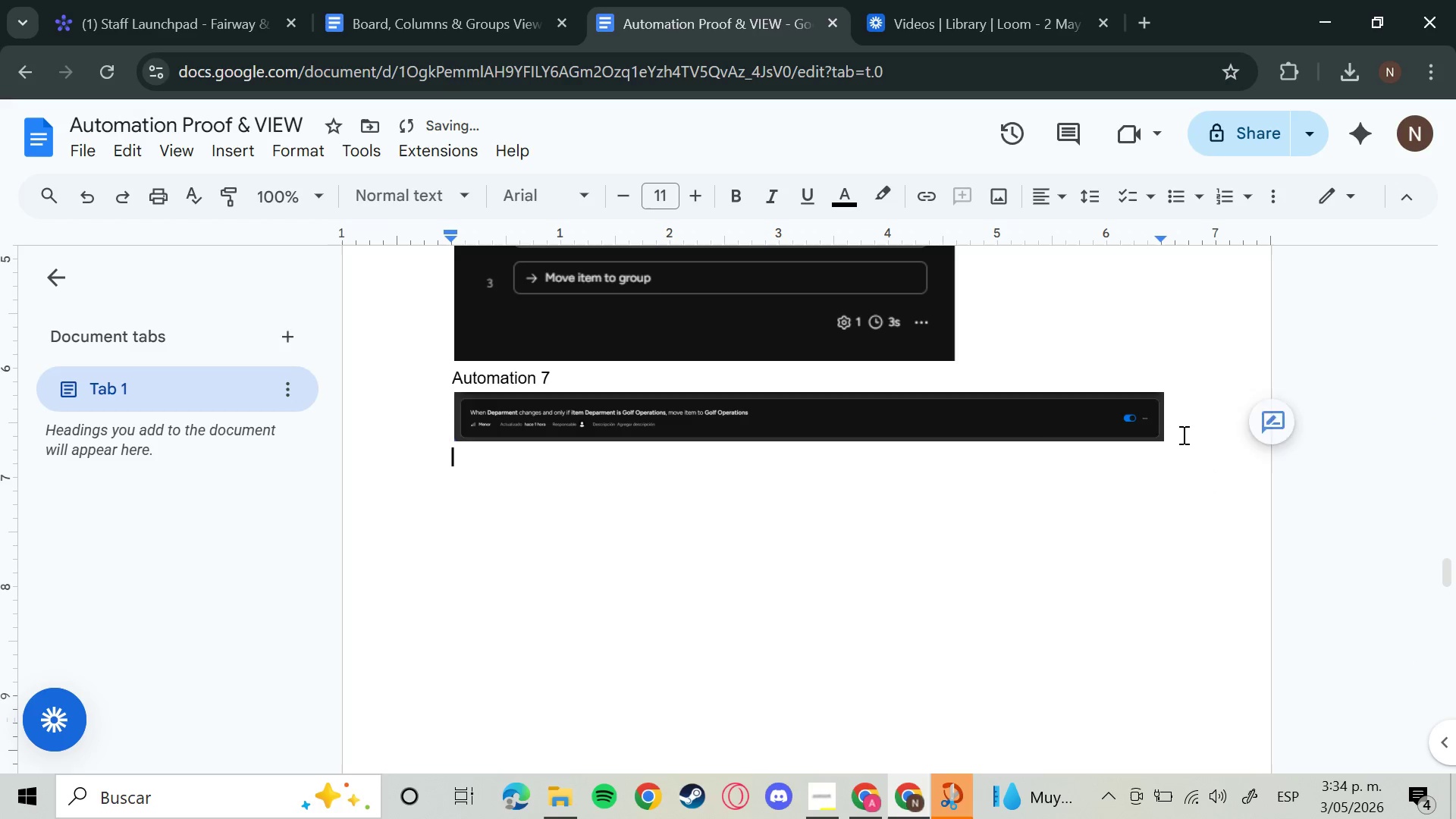 
key(Control+V)
 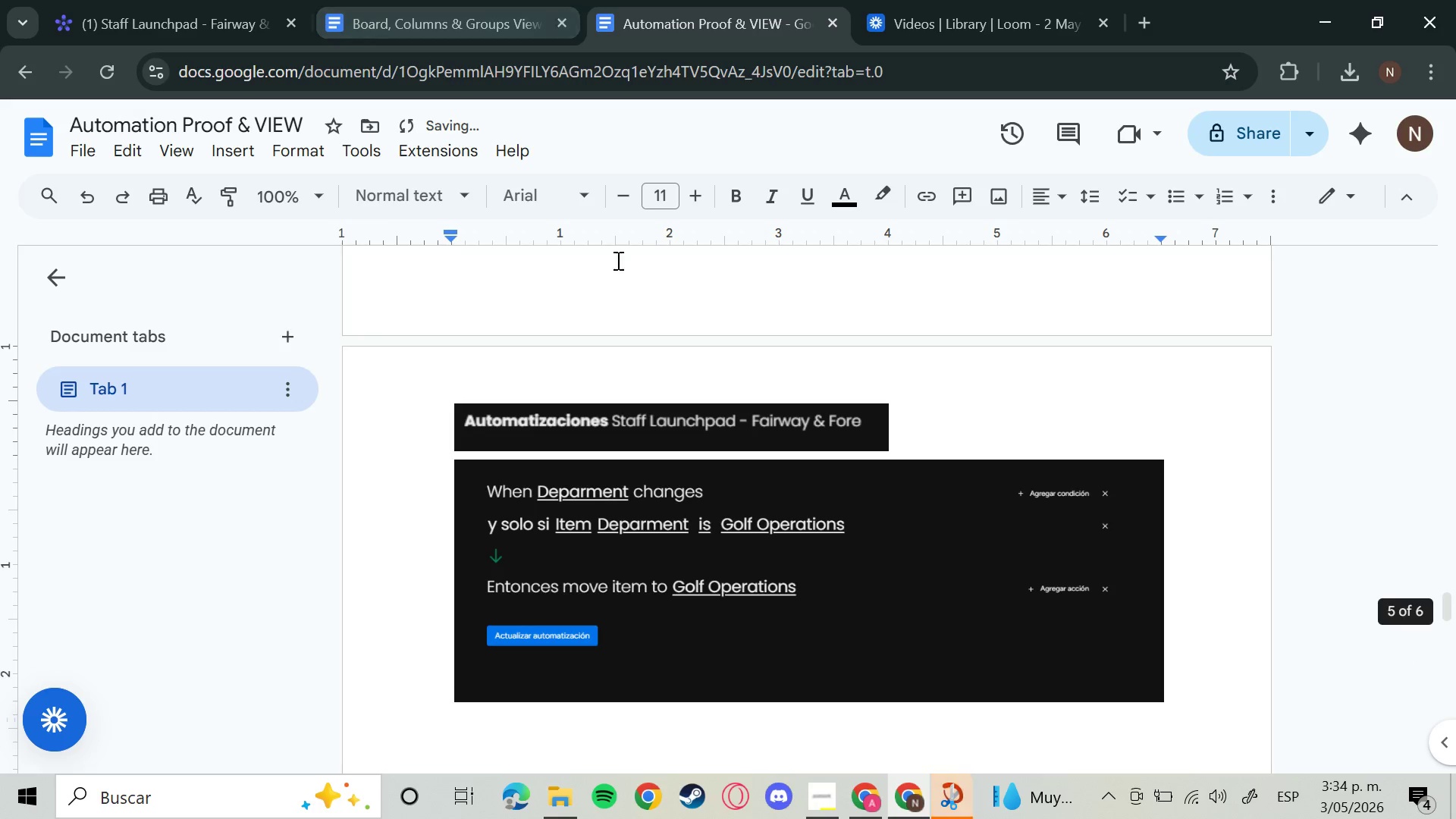 
scroll: coordinate [629, 298], scroll_direction: up, amount: 4.0
 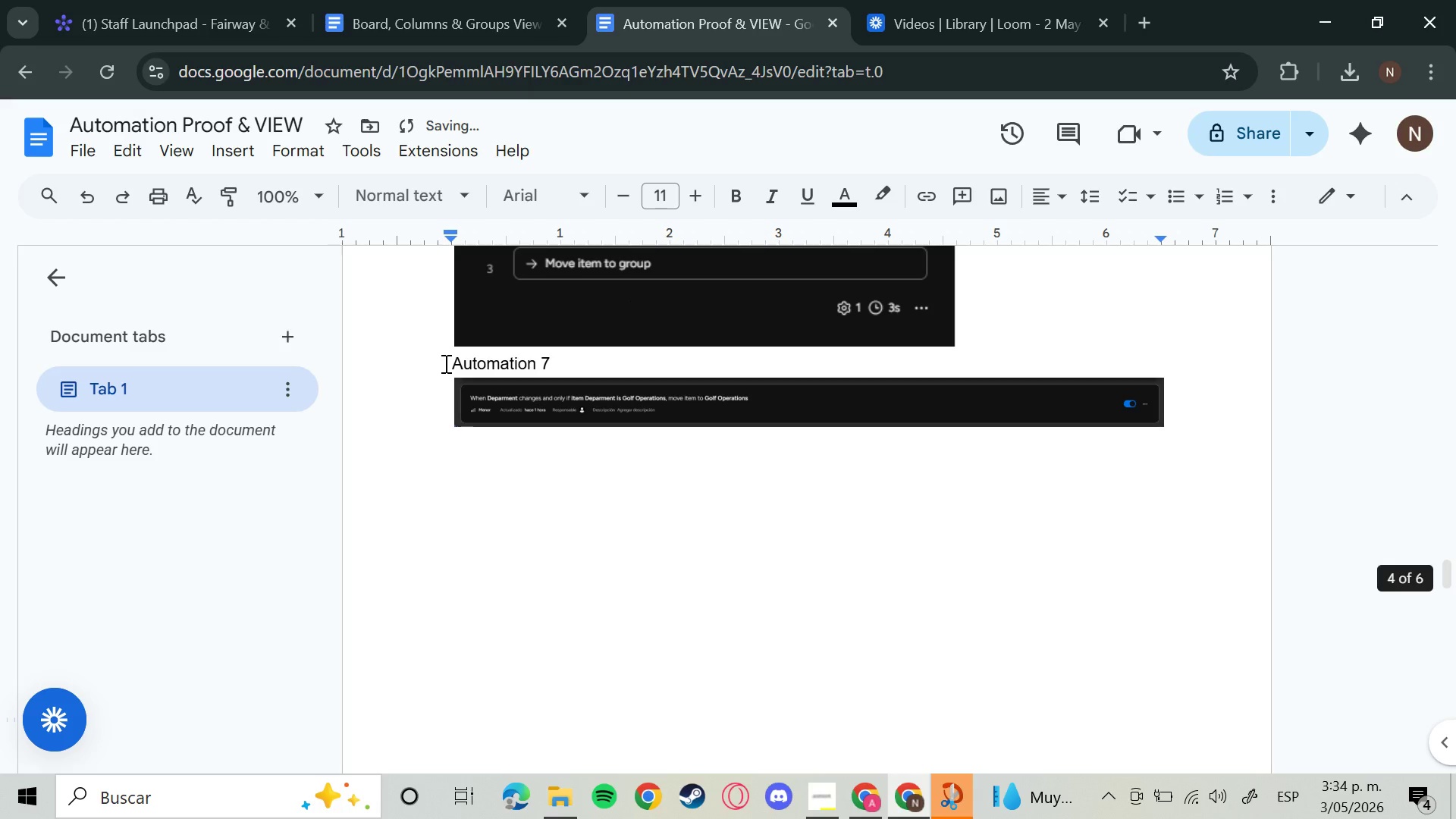 
left_click([444, 363])
 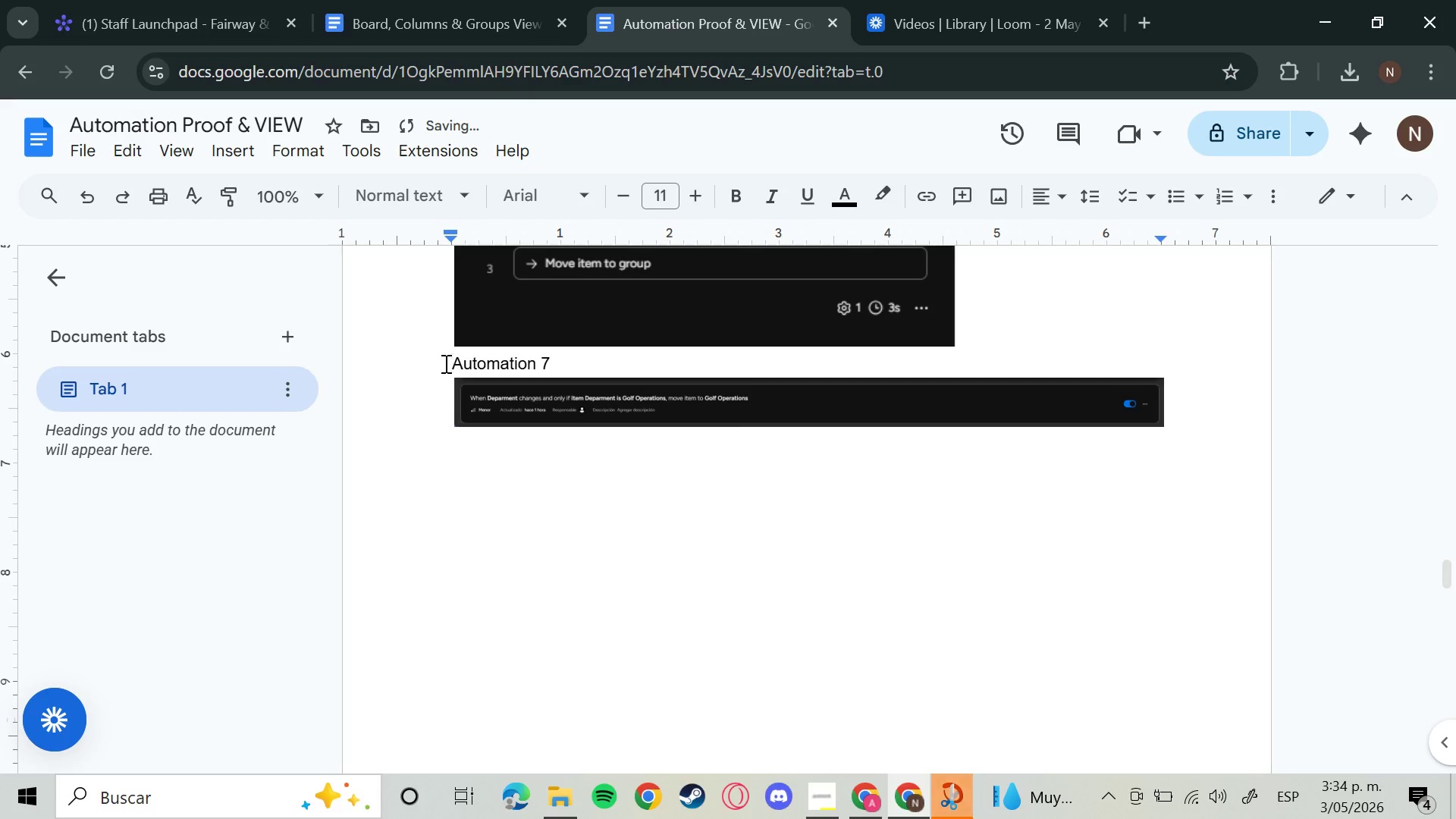 
key(Enter)
 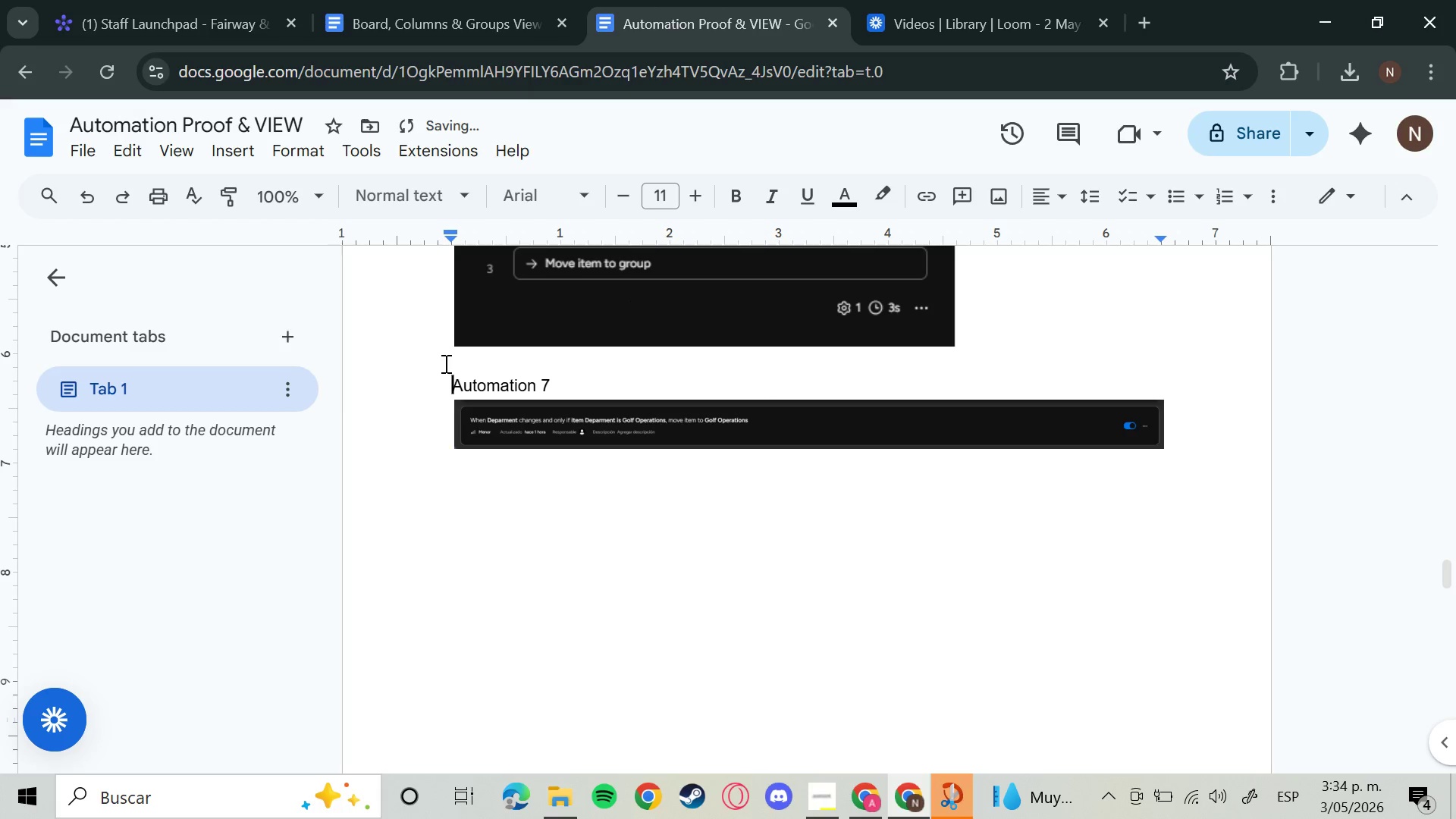 
key(Enter)
 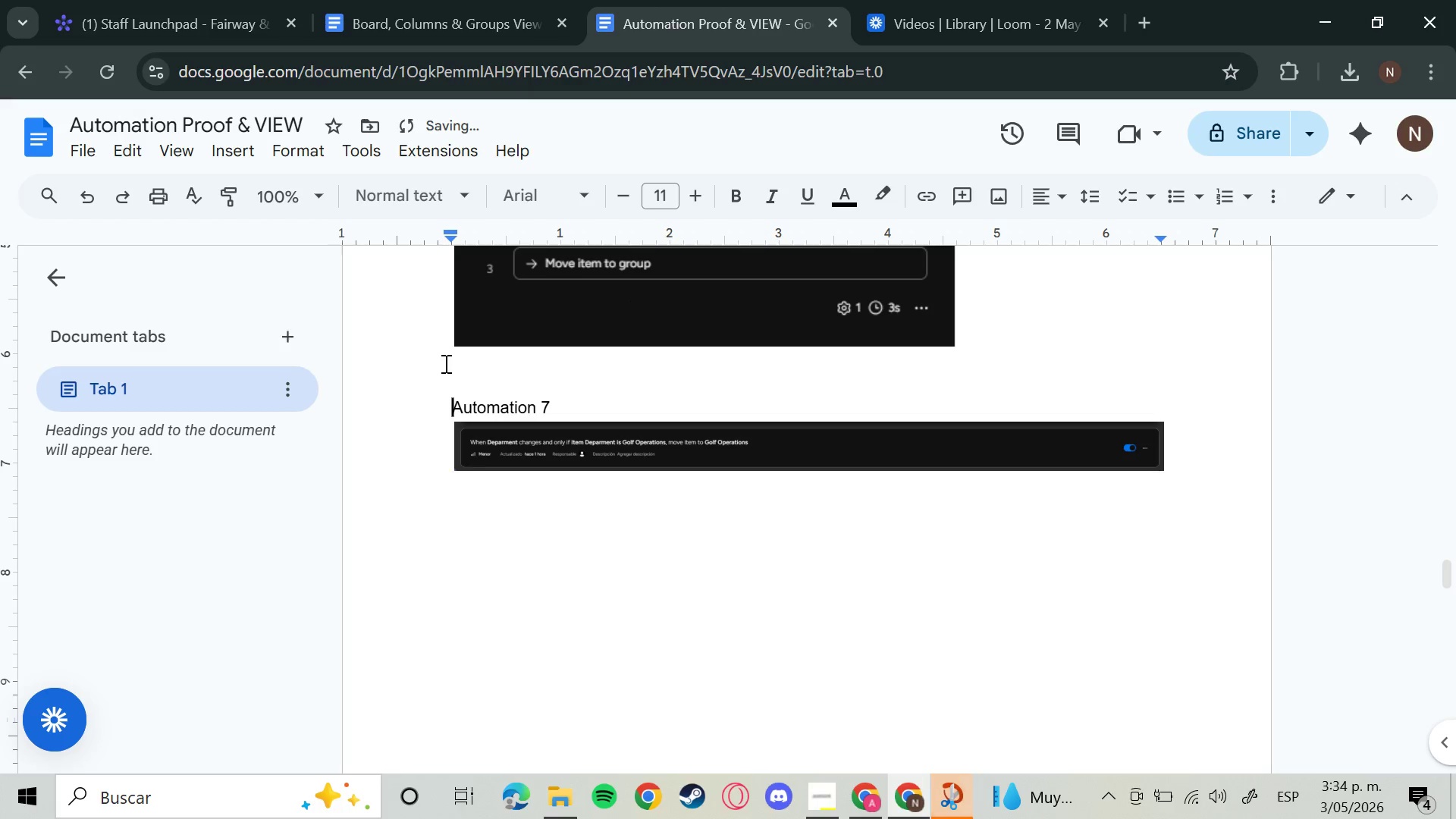 
key(Enter)
 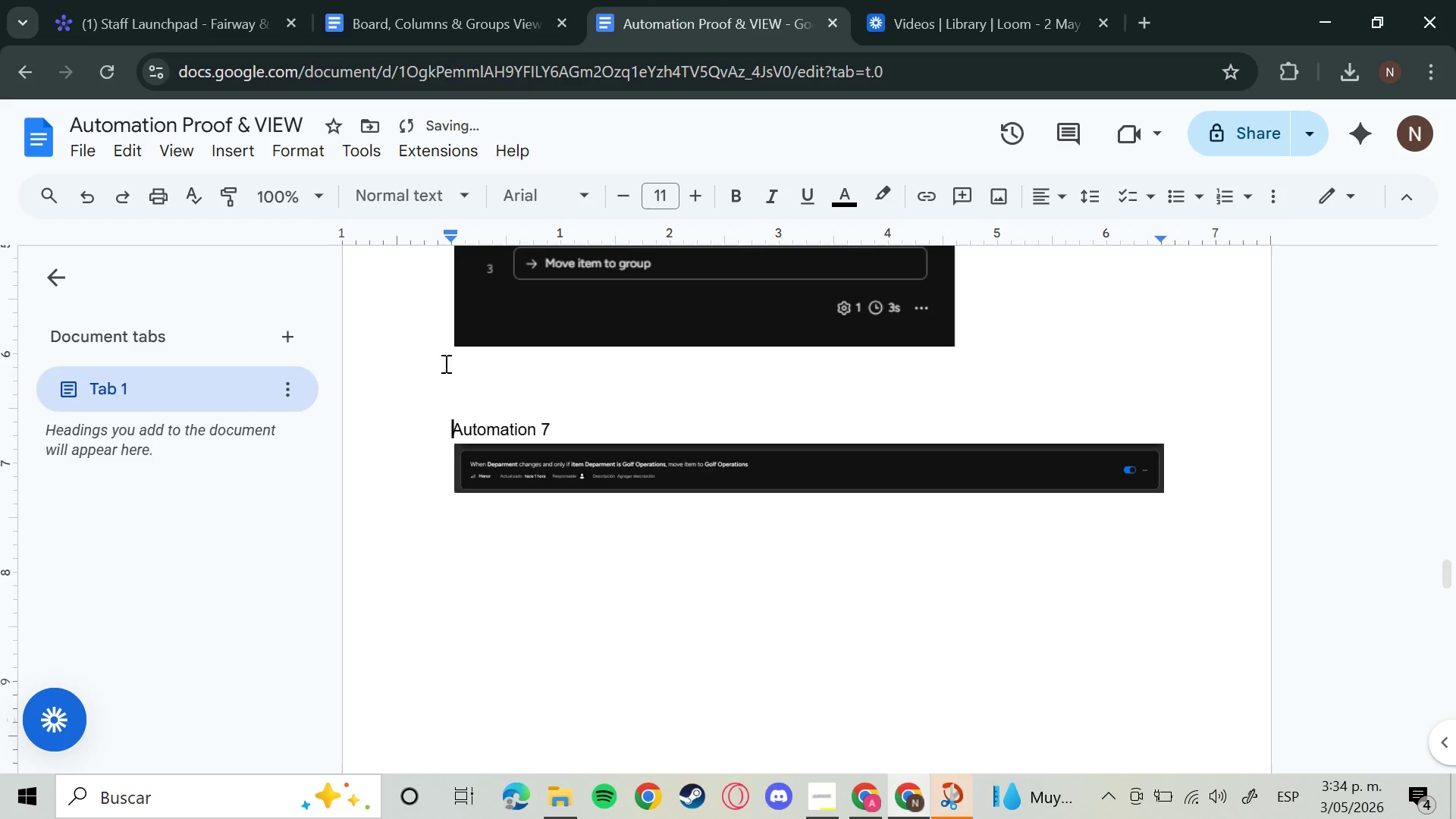 
key(Enter)
 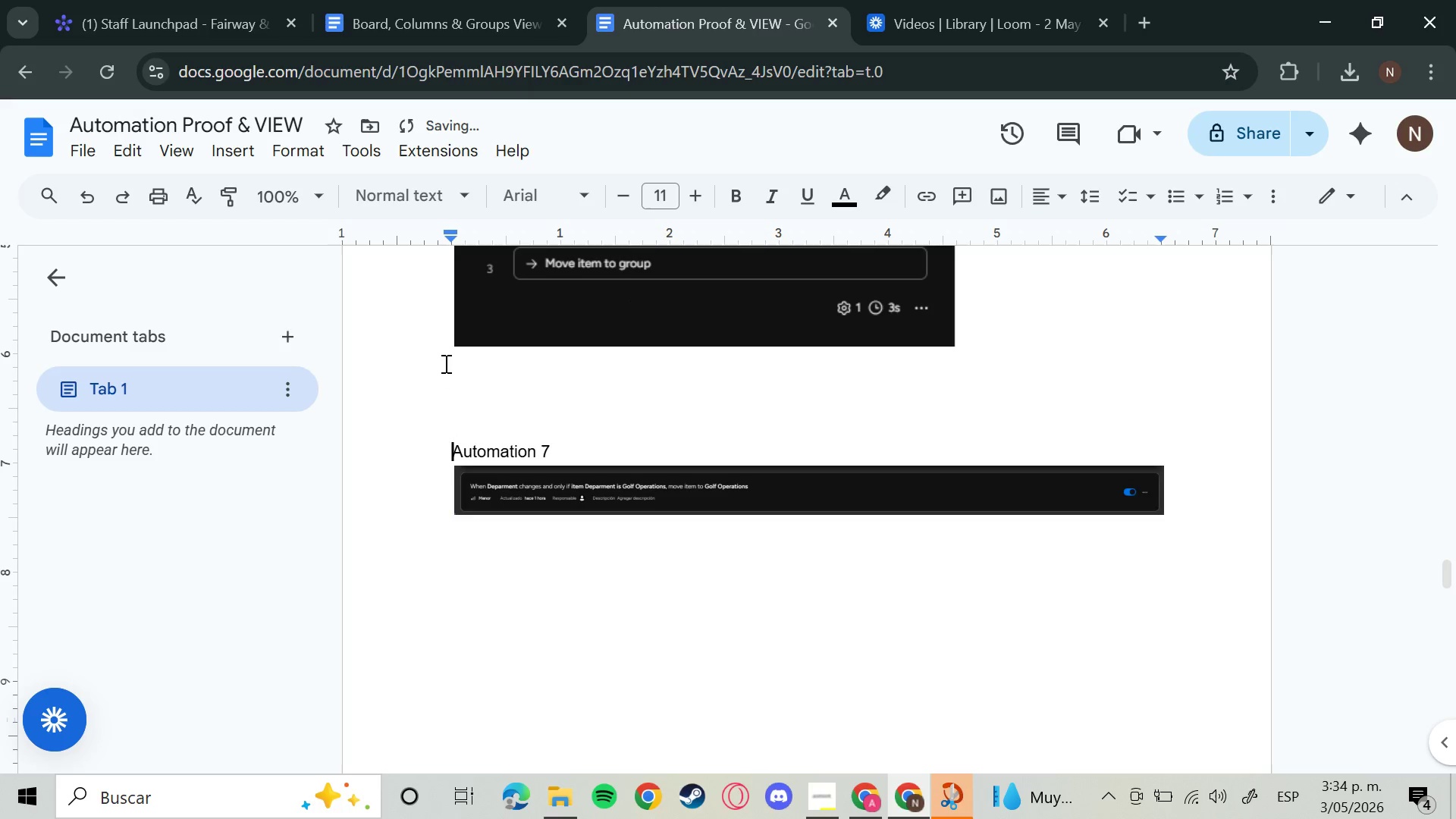 
key(Enter)
 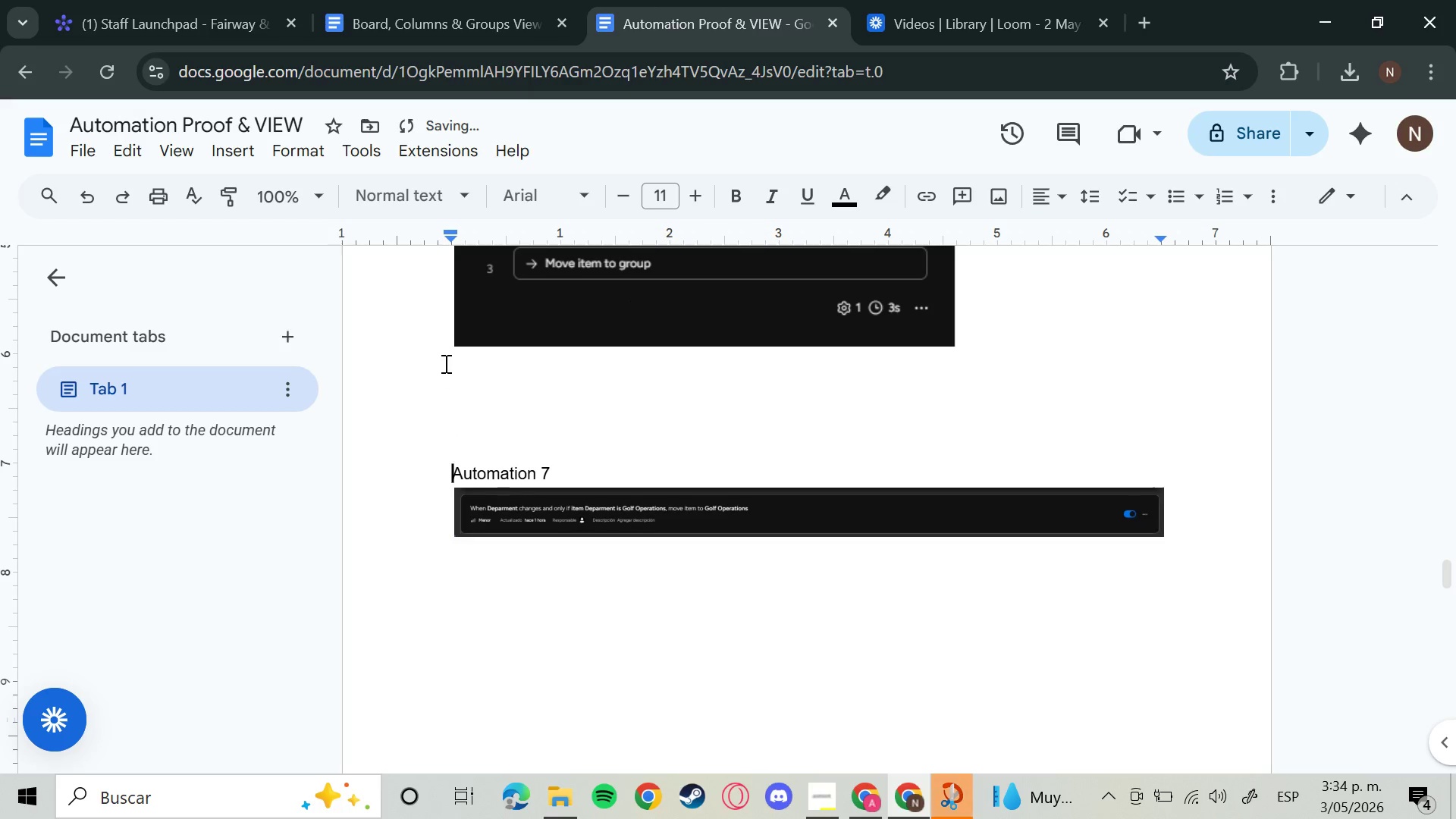 
key(Enter)
 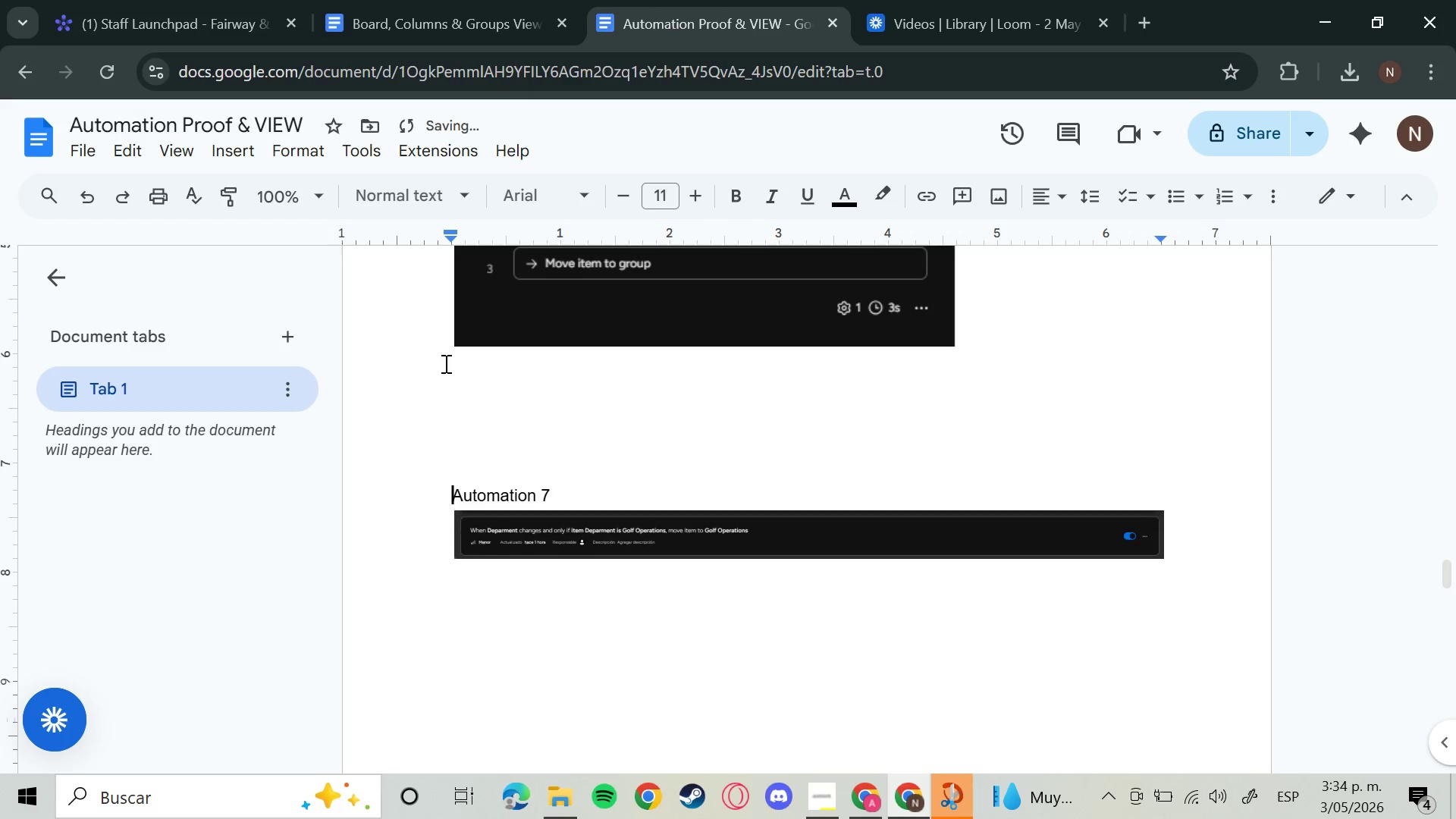 
key(Enter)
 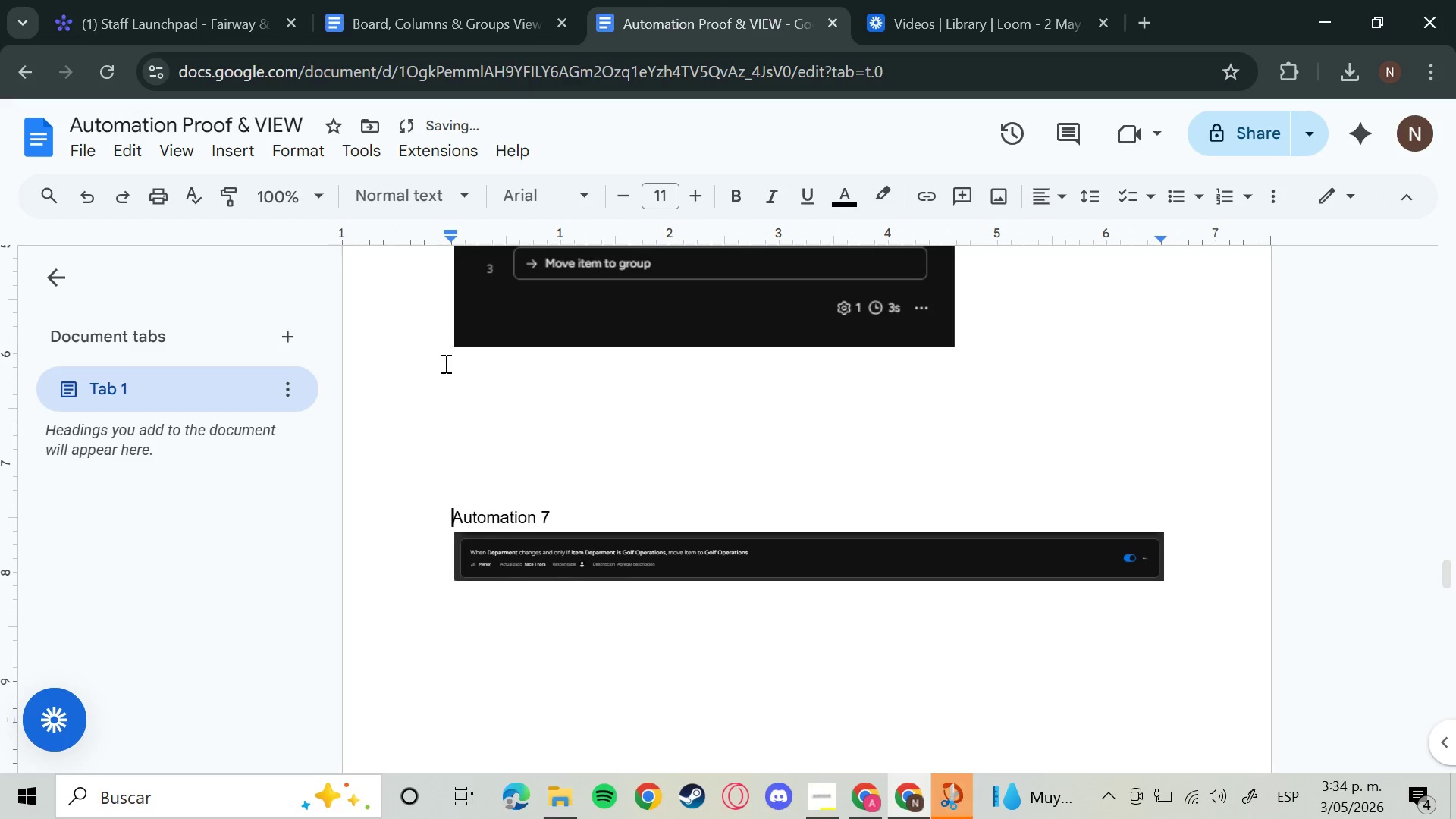 
key(Enter)
 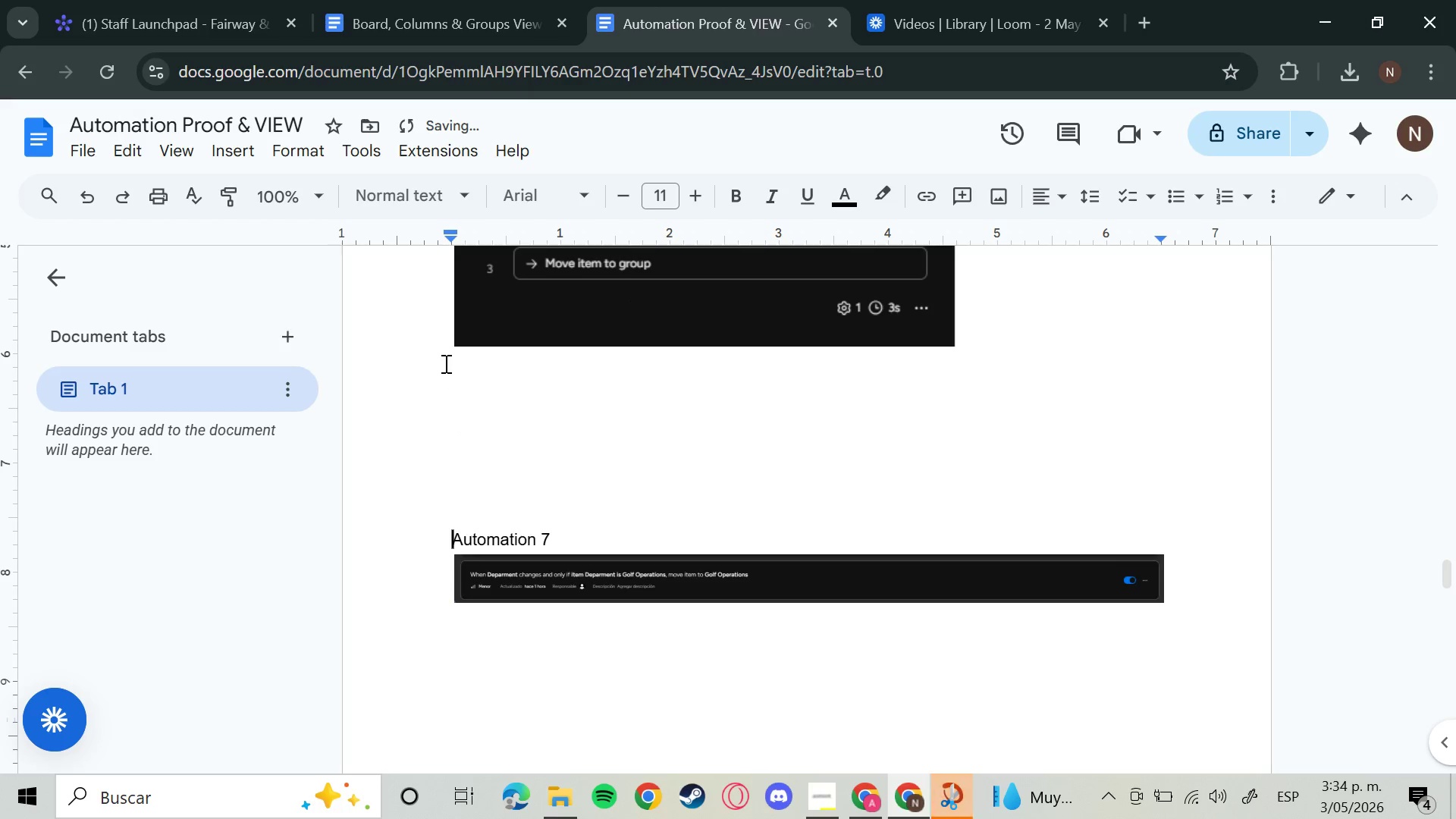 
key(Enter)
 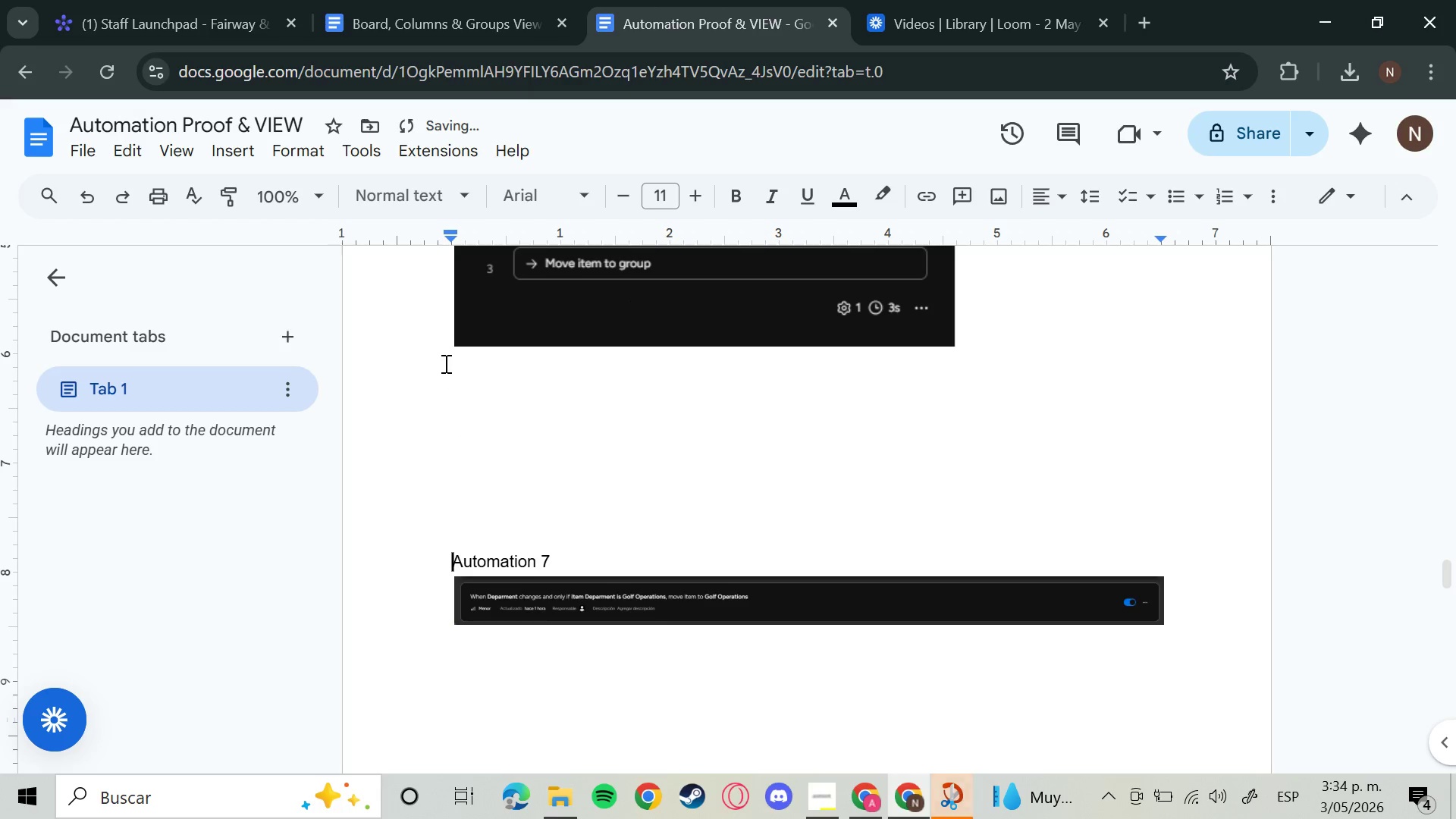 
key(Enter)
 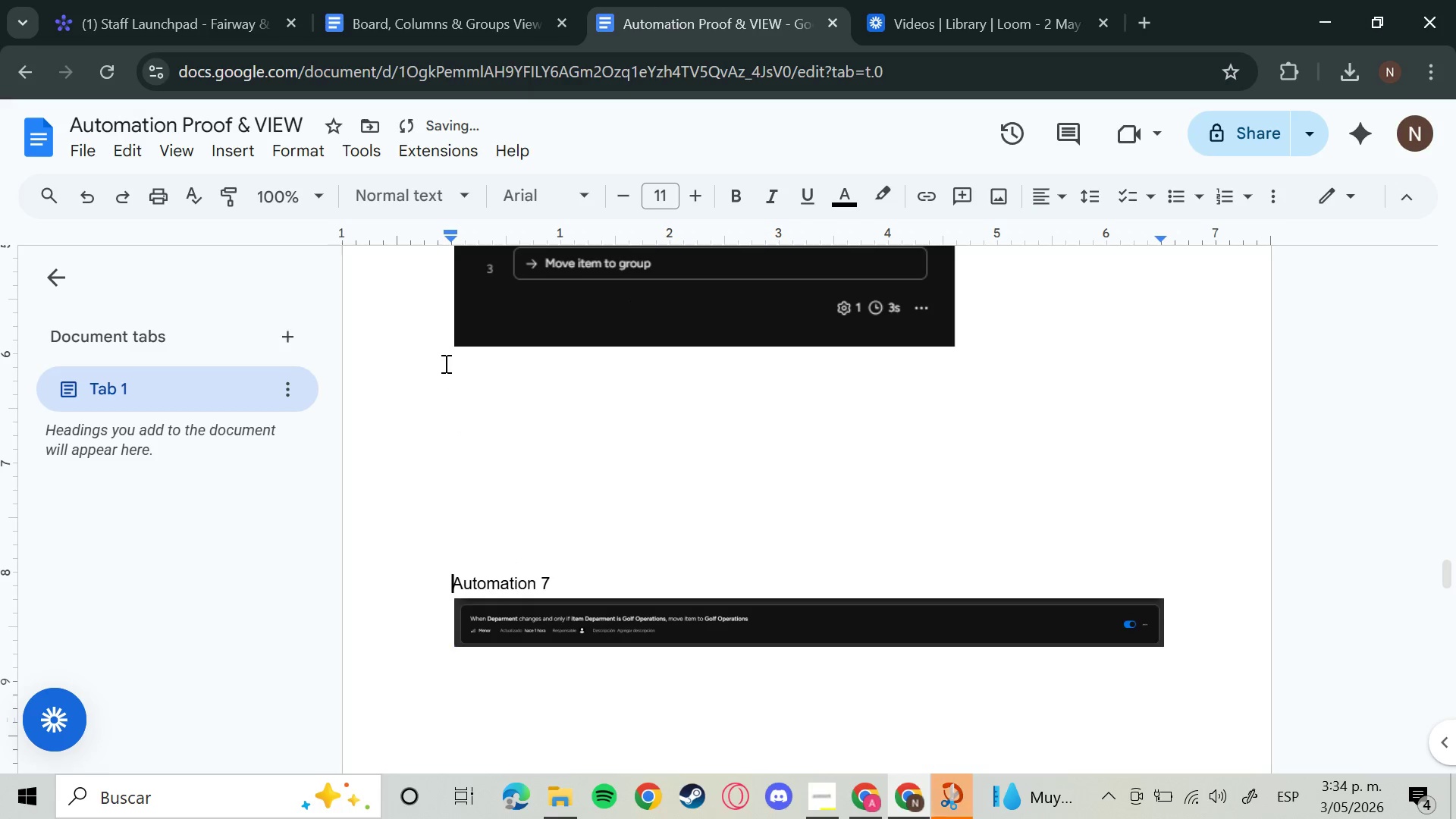 
key(Enter)
 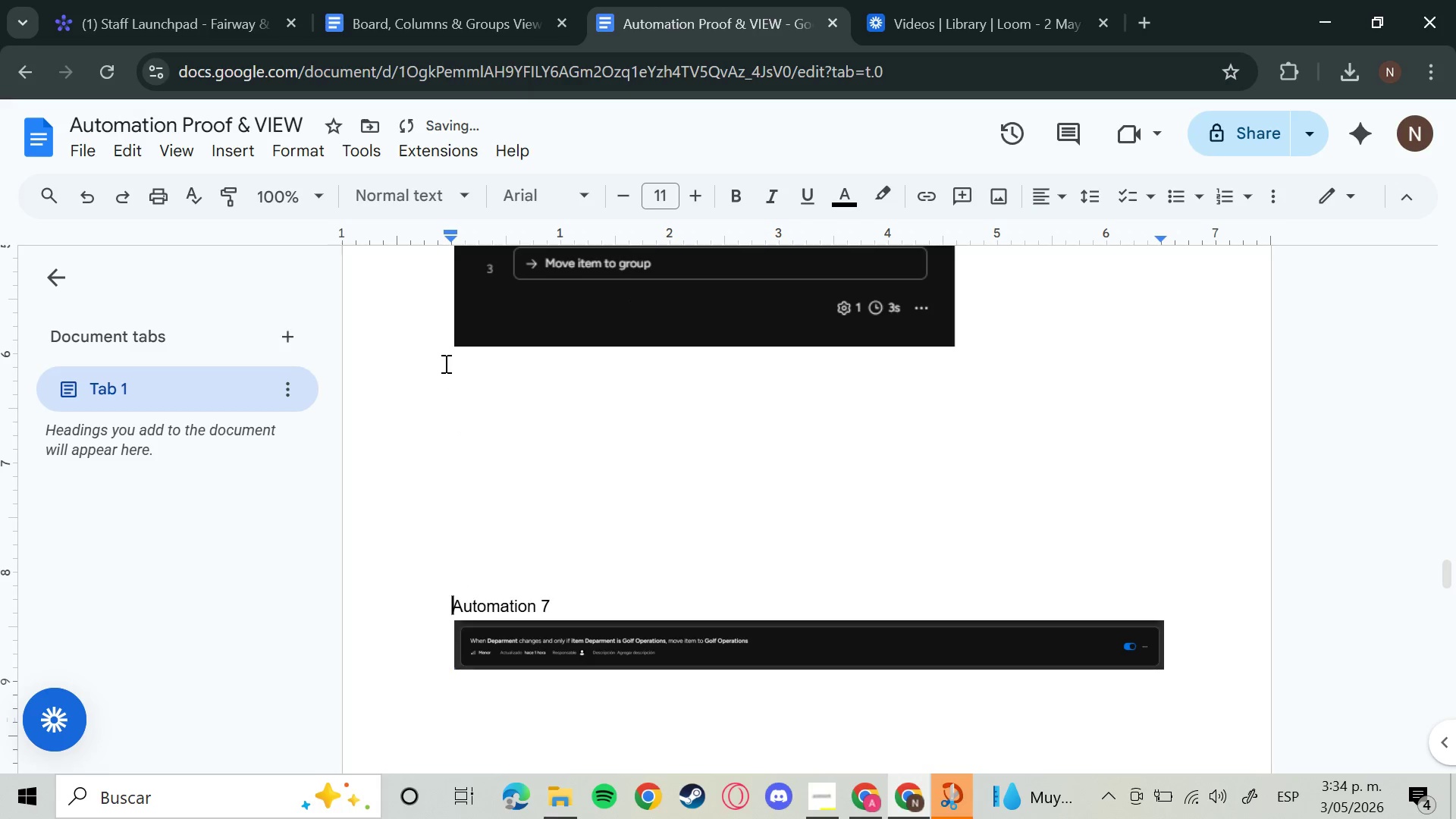 
key(Enter)
 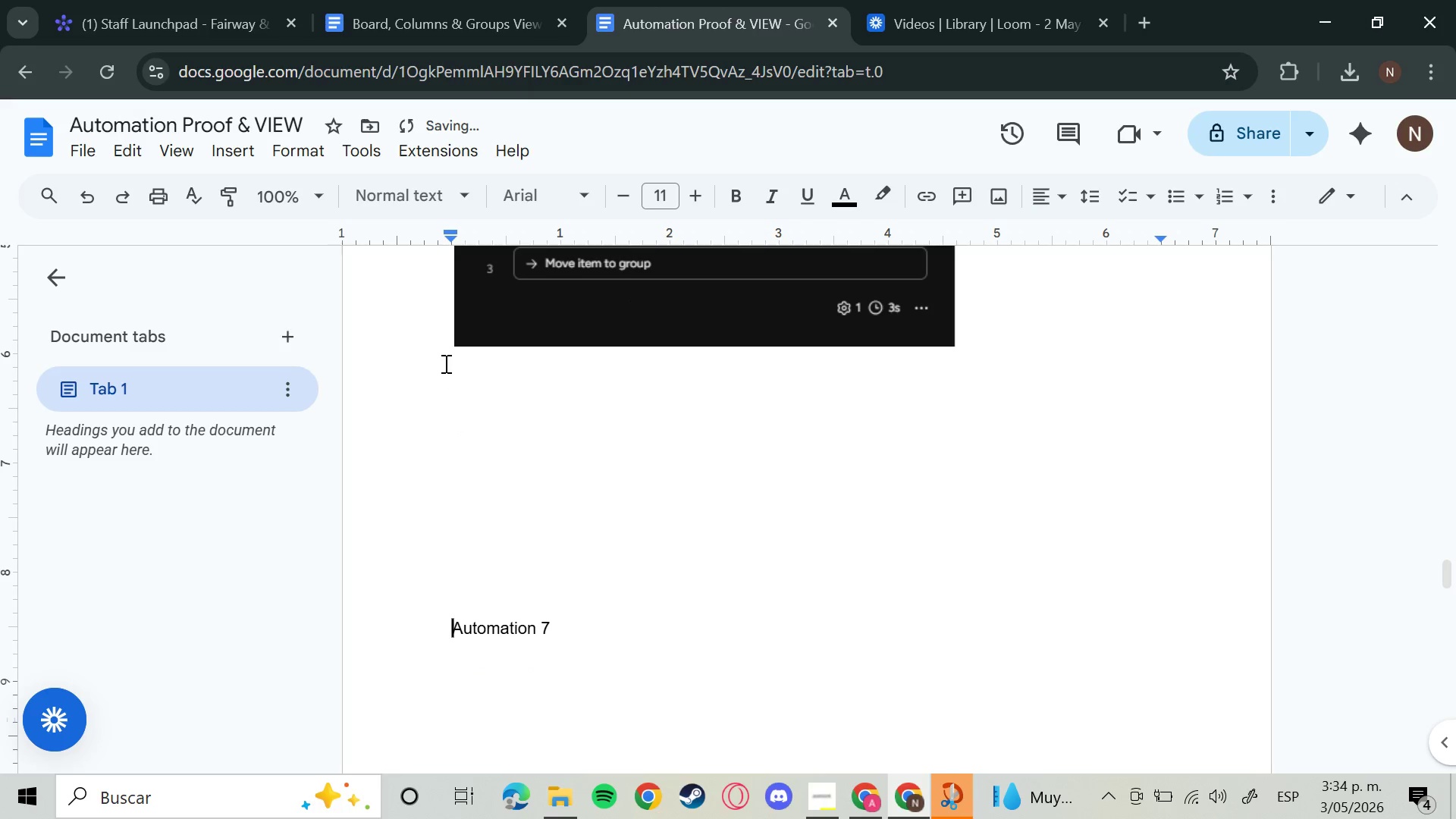 
key(Enter)
 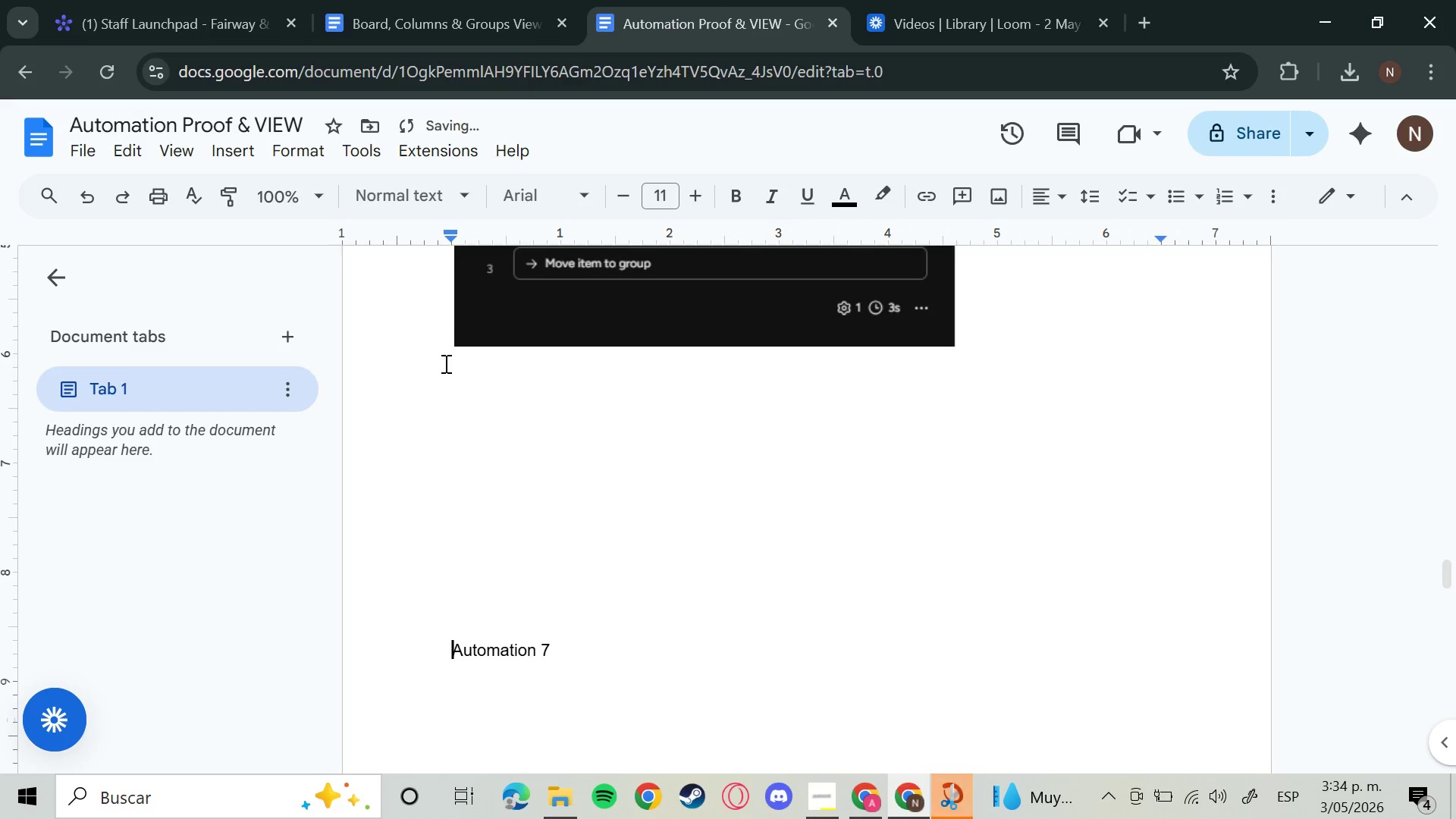 
key(Enter)
 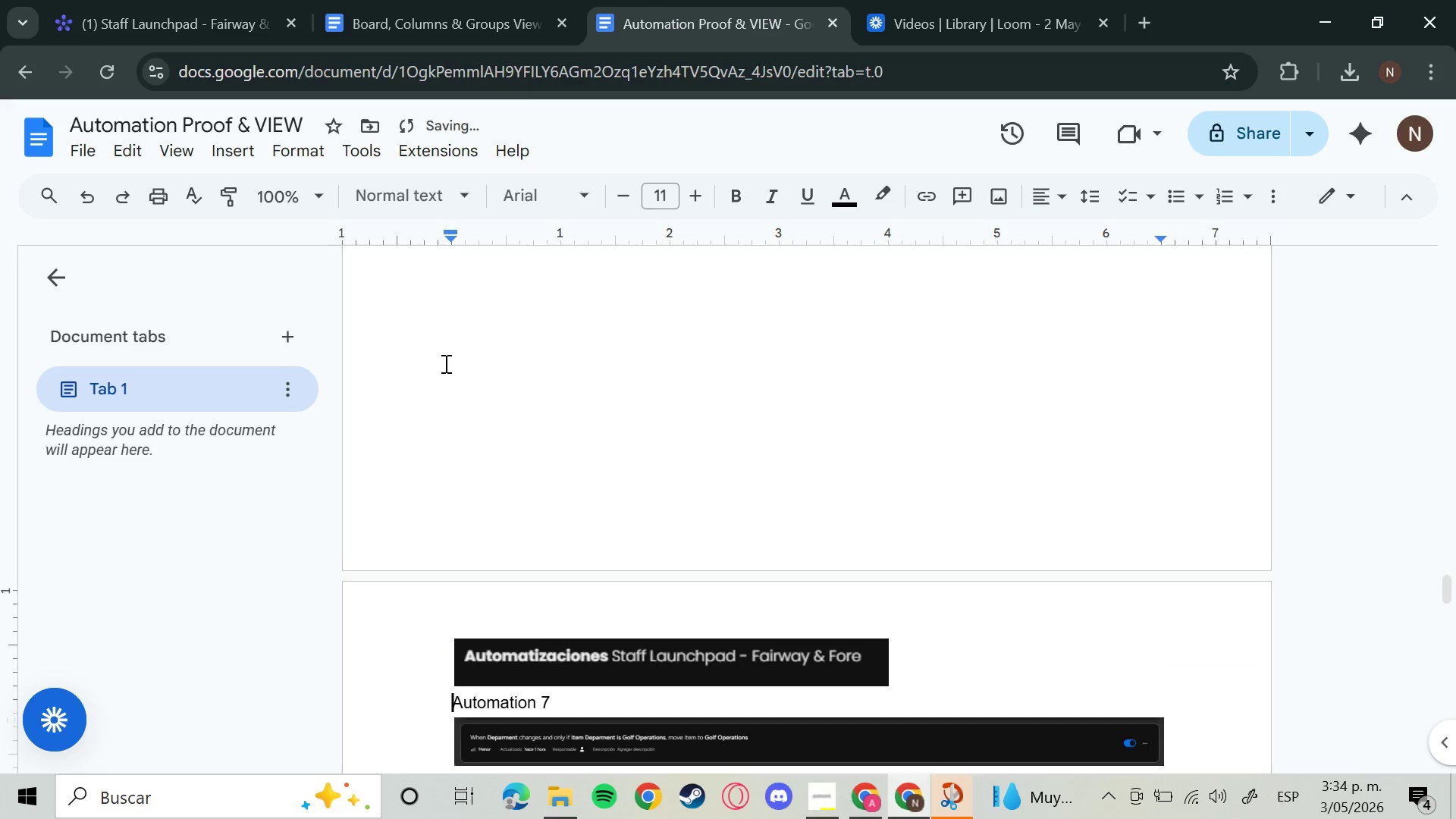 
key(Enter)
 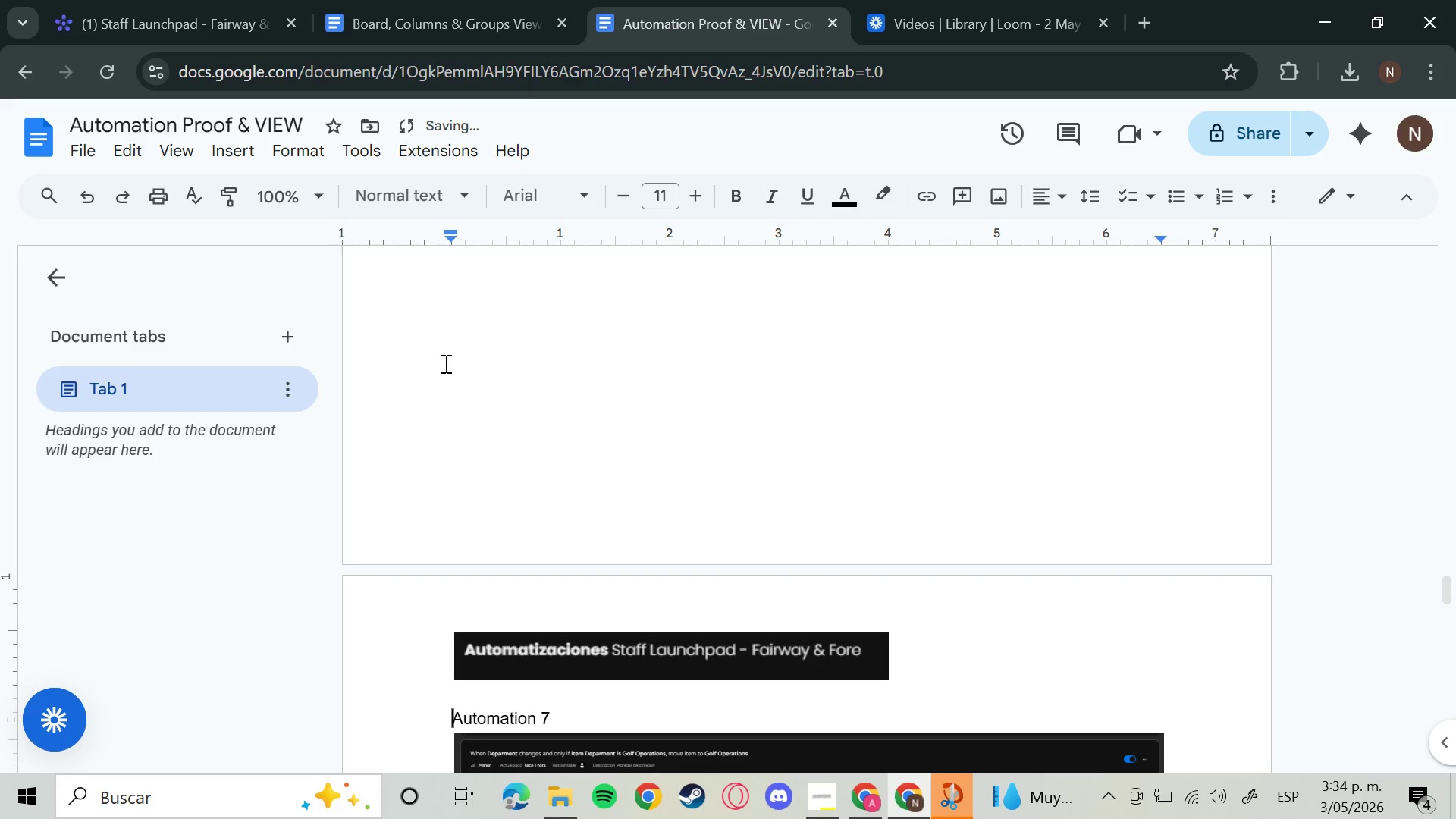 
key(Backspace)
 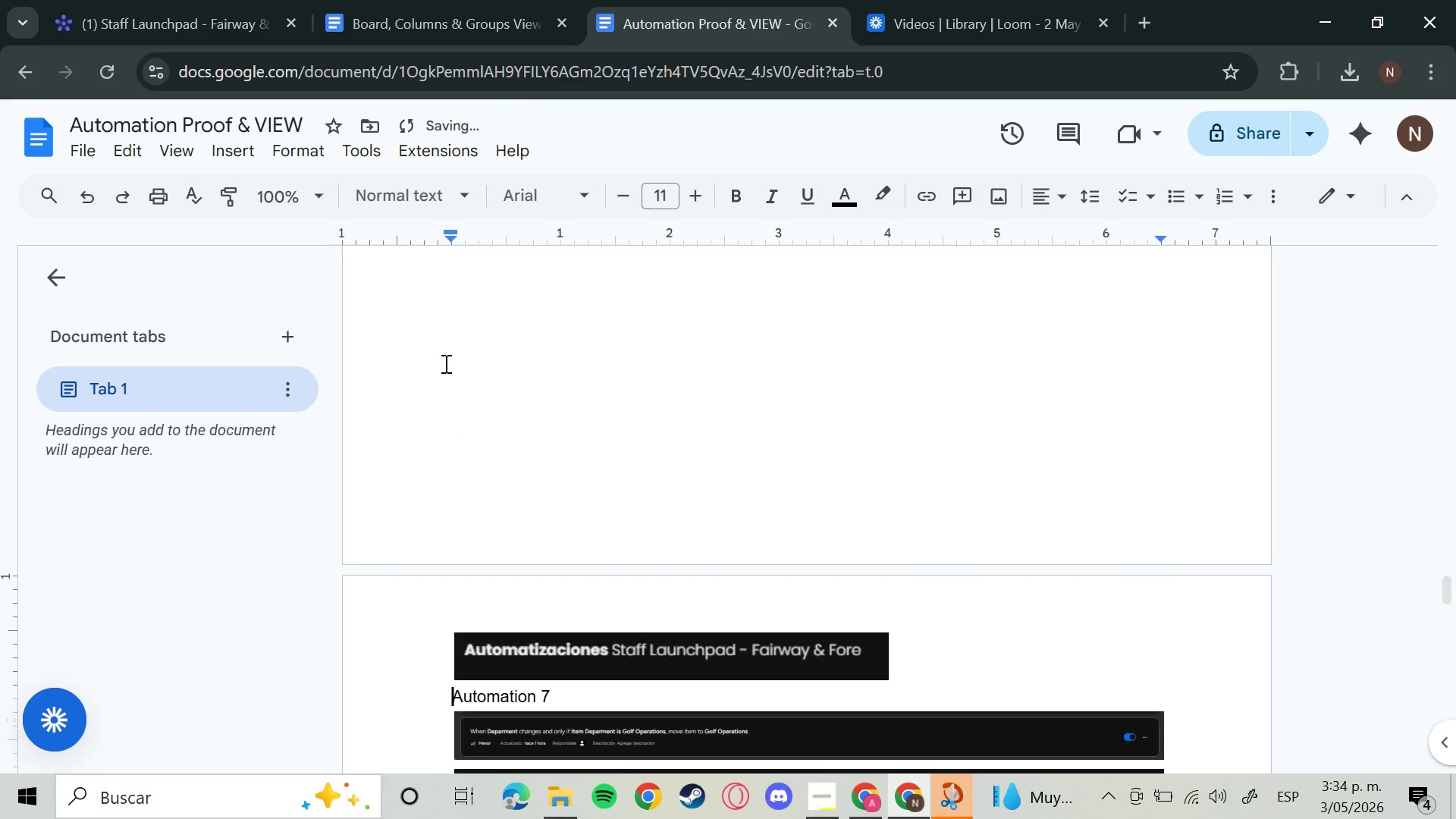 
key(Enter)
 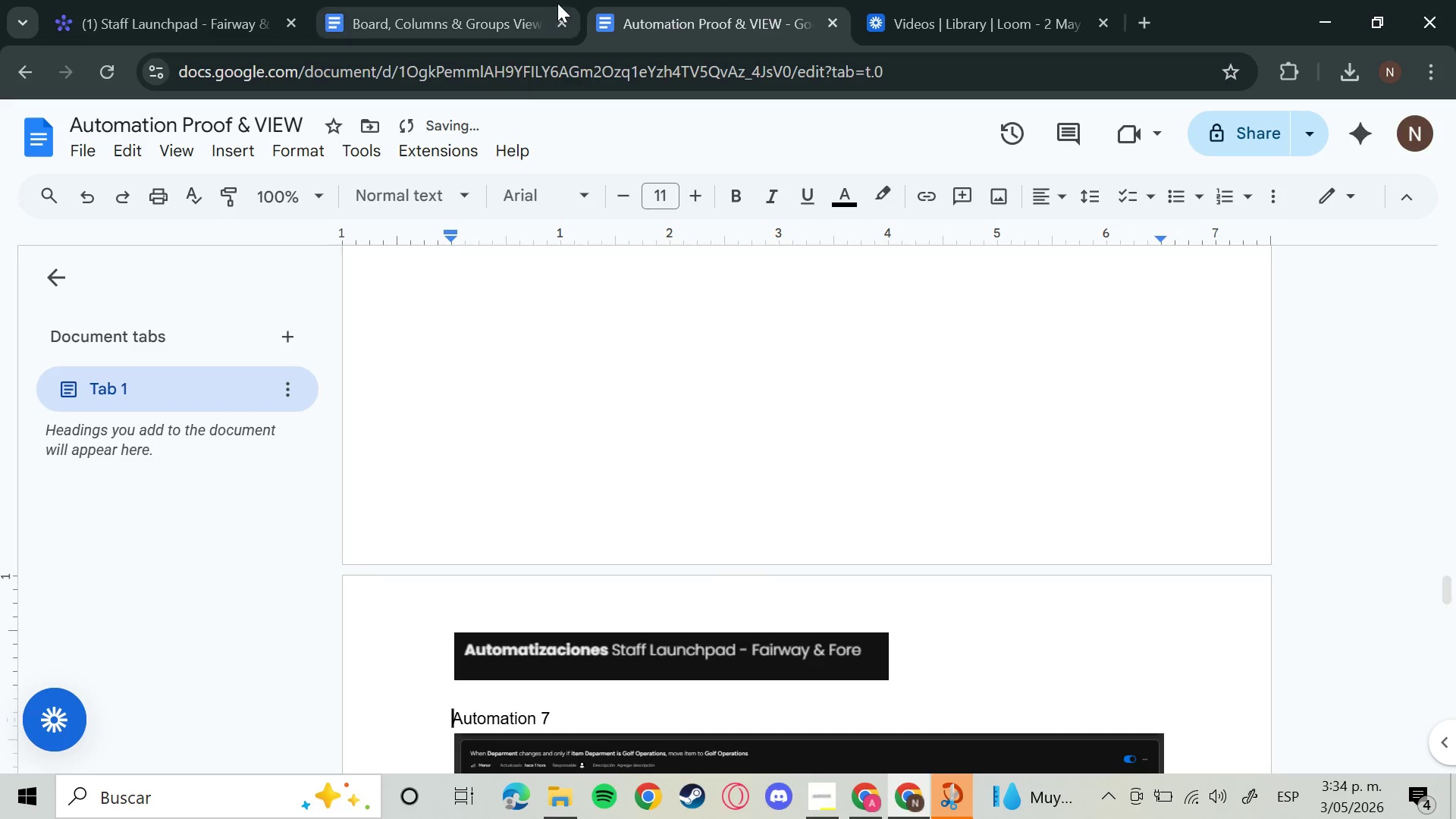 
scroll: coordinate [775, 695], scroll_direction: down, amount: 4.0
 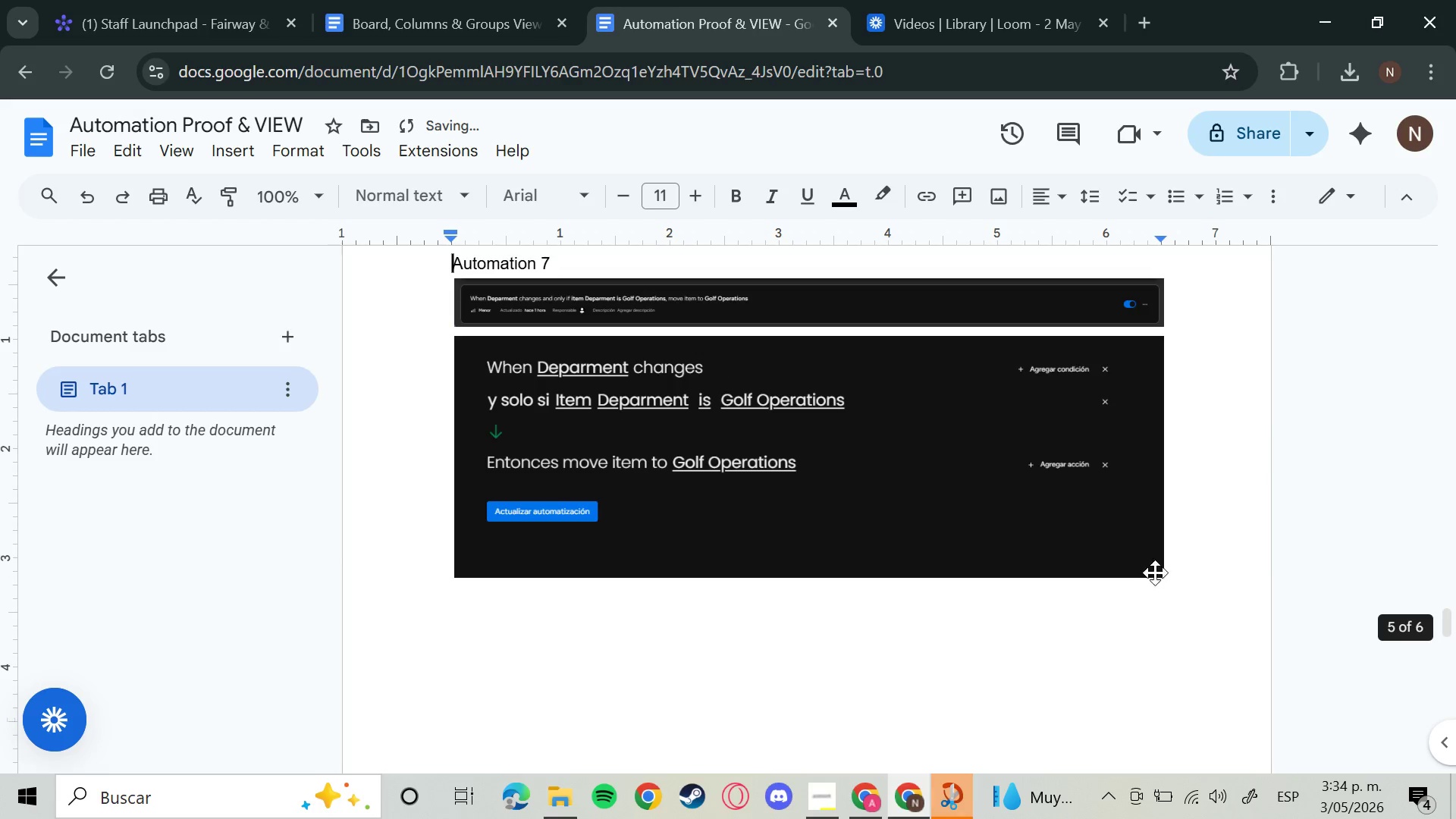 
left_click([1212, 566])
 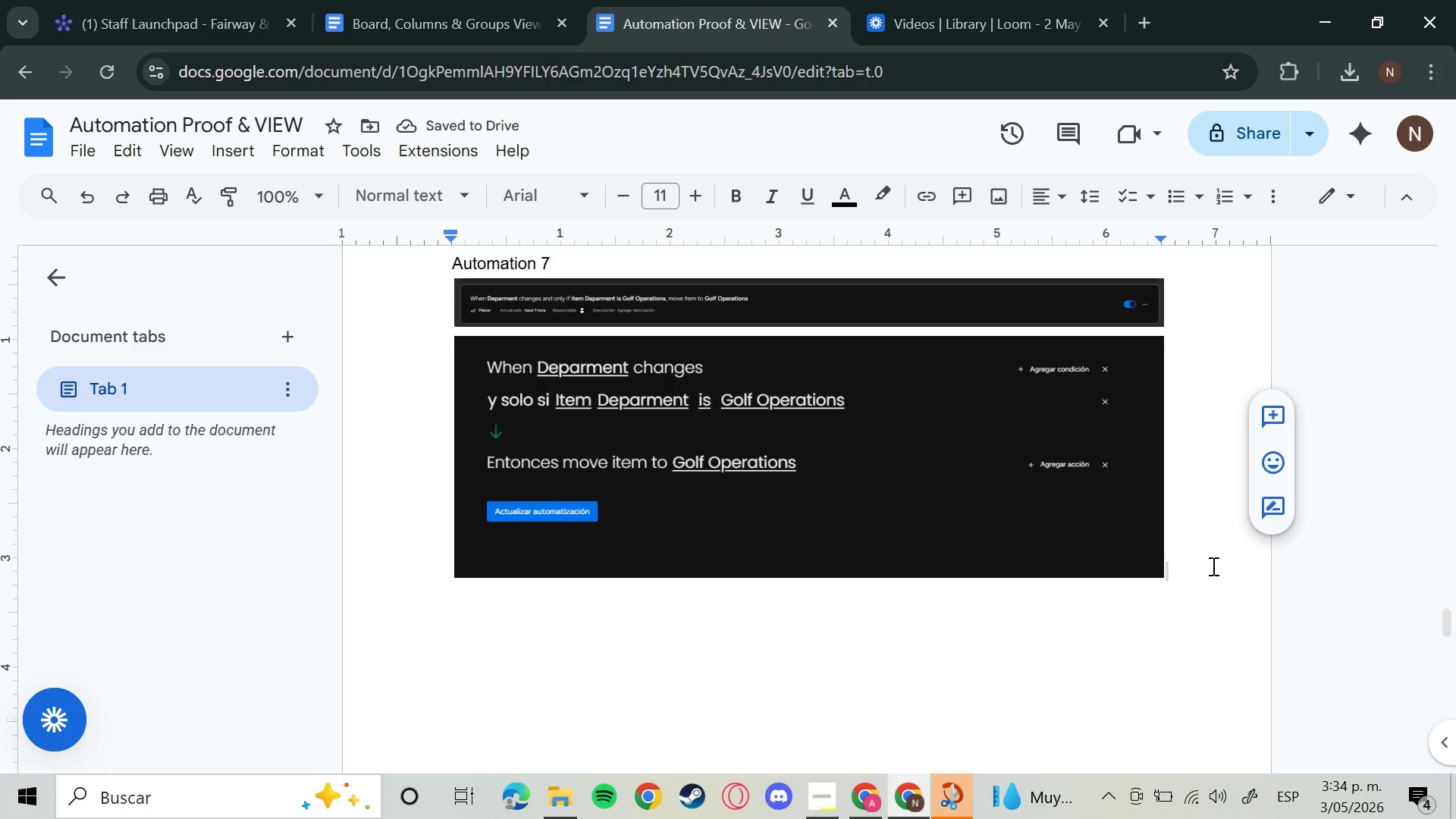 
key(Enter)
 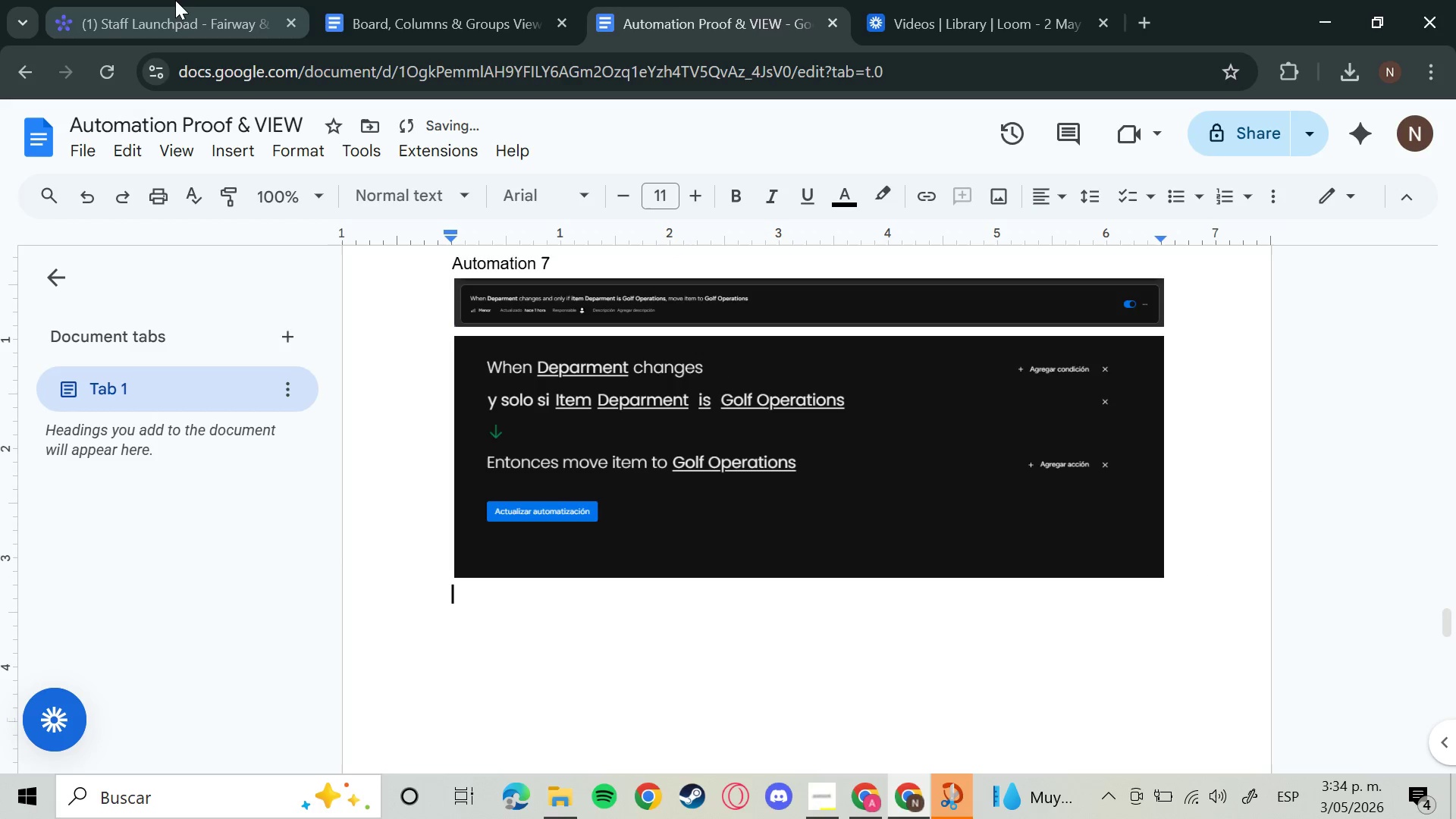 
left_click([175, 0])
 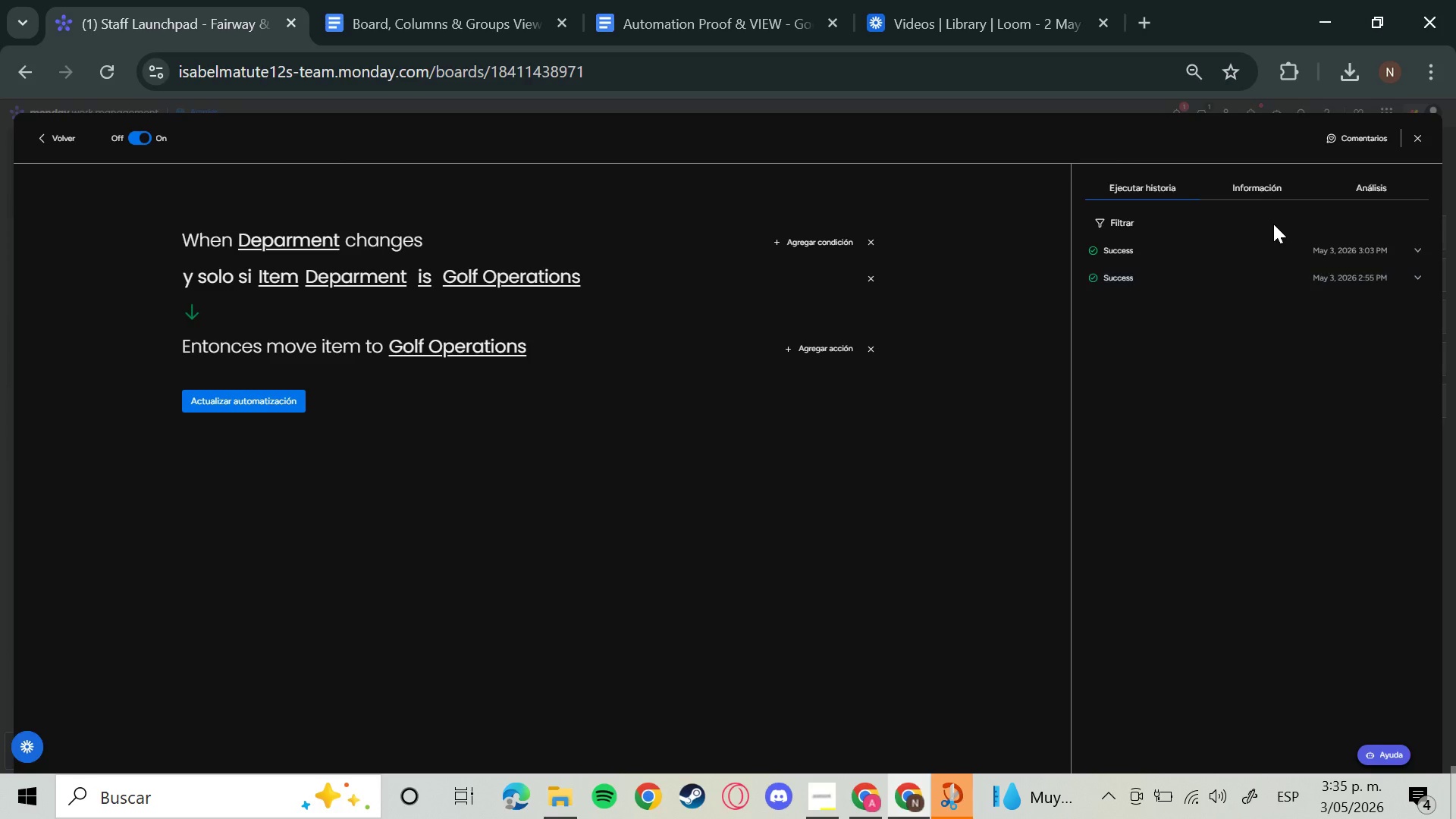 
left_click([1261, 240])
 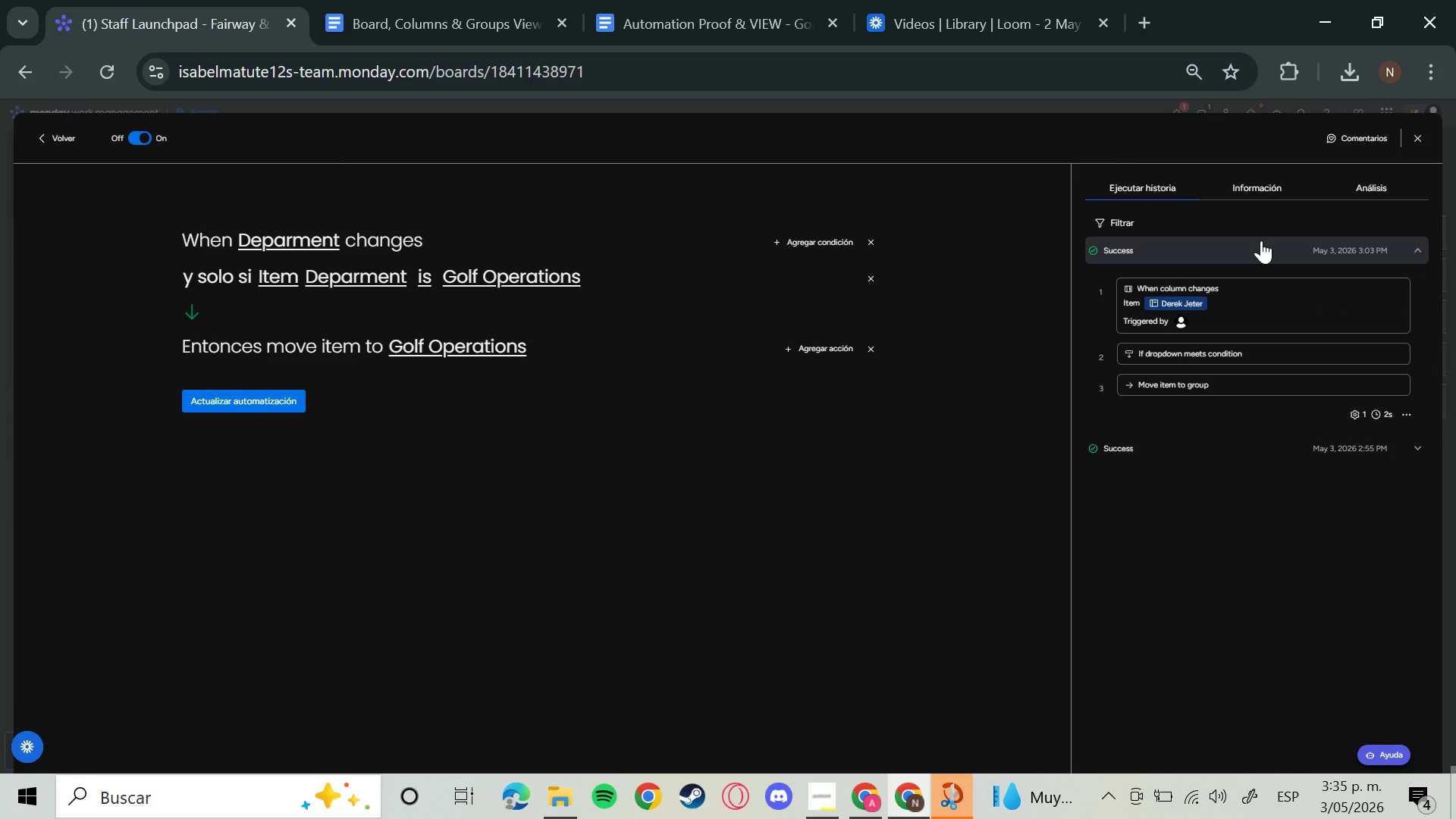 
key(Meta+Shift+S)
 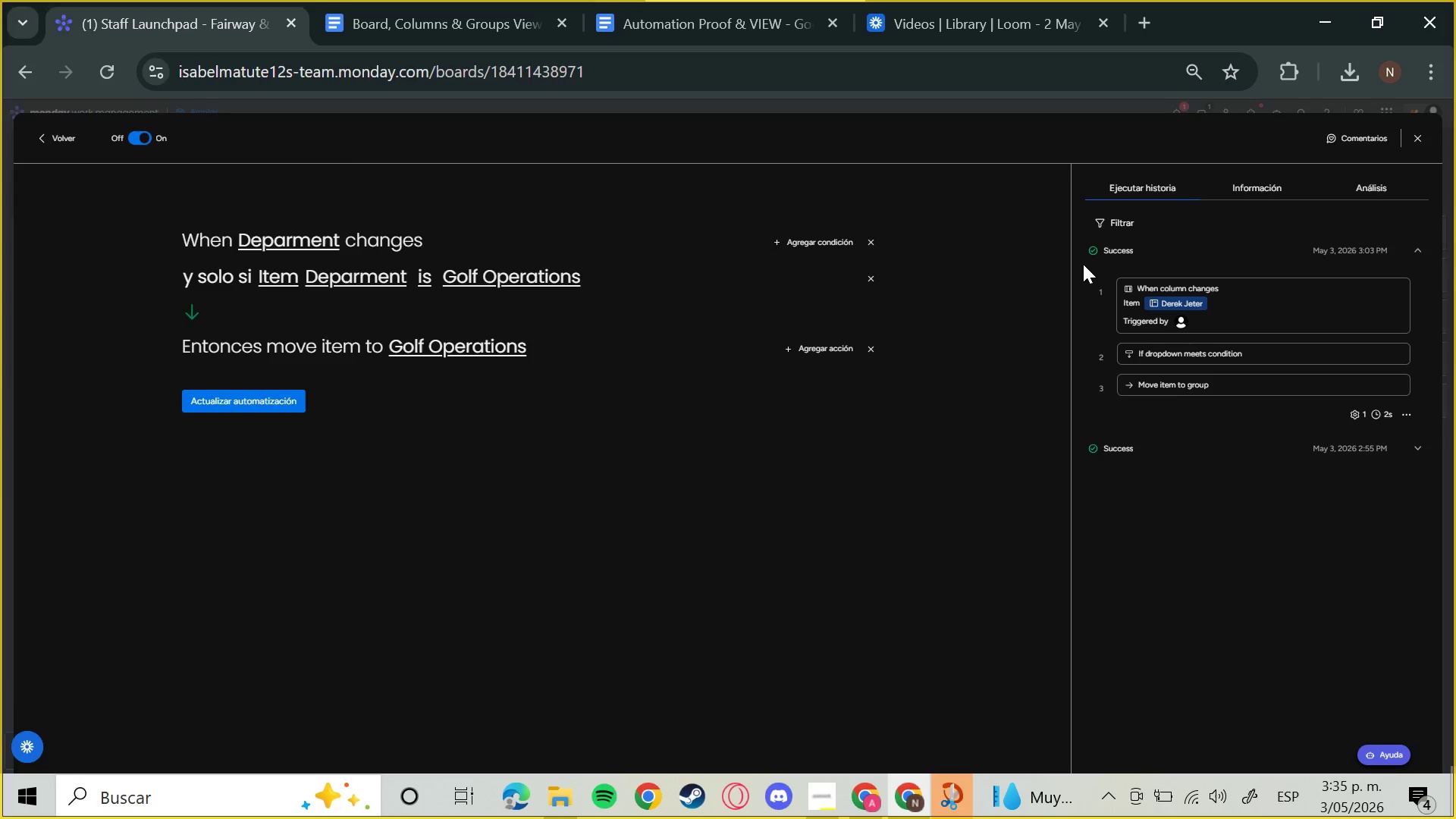 
wait(5.99)
 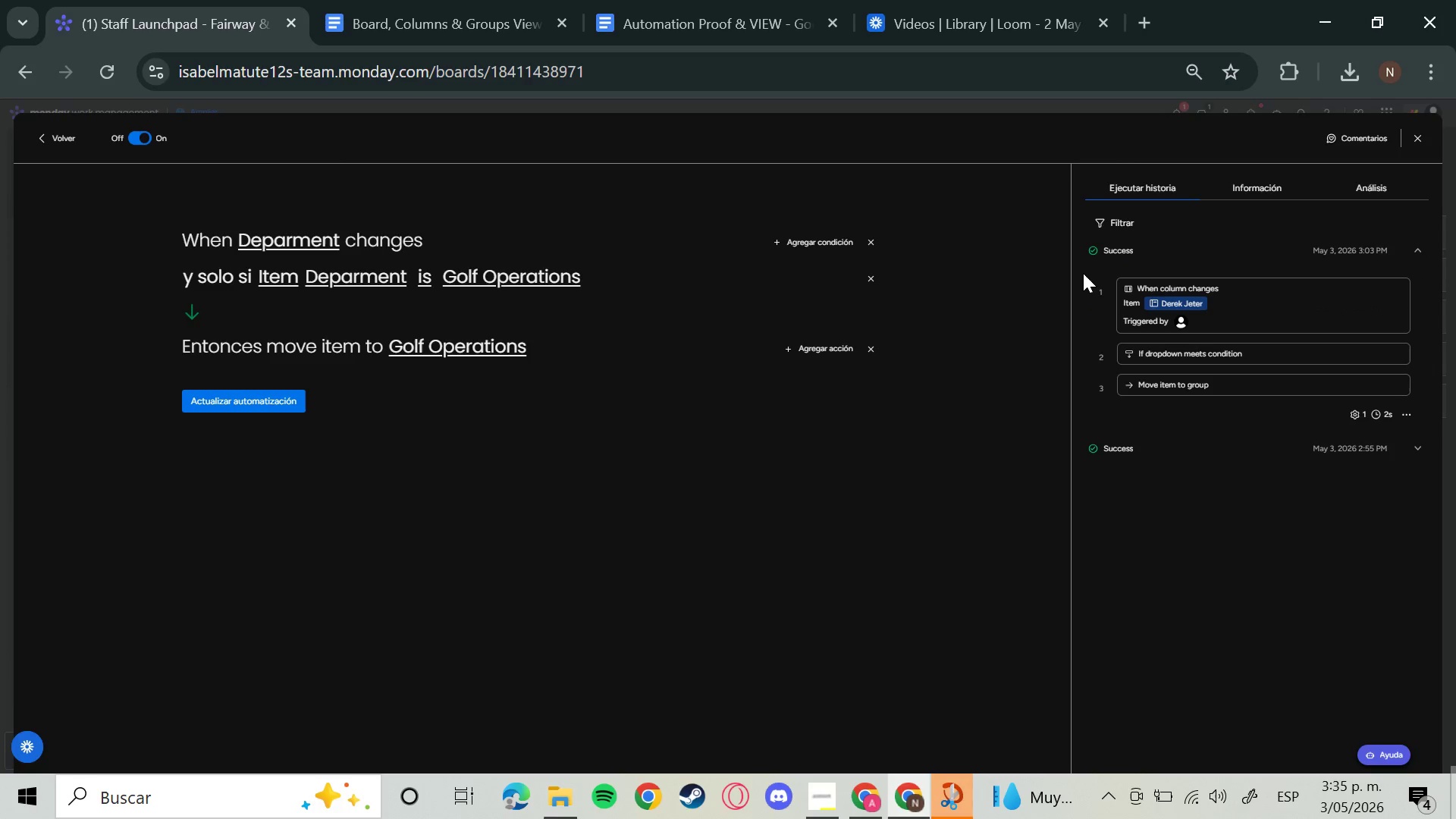 
left_click_drag(start_coordinate=[1079, 258], to_coordinate=[1152, 312])
 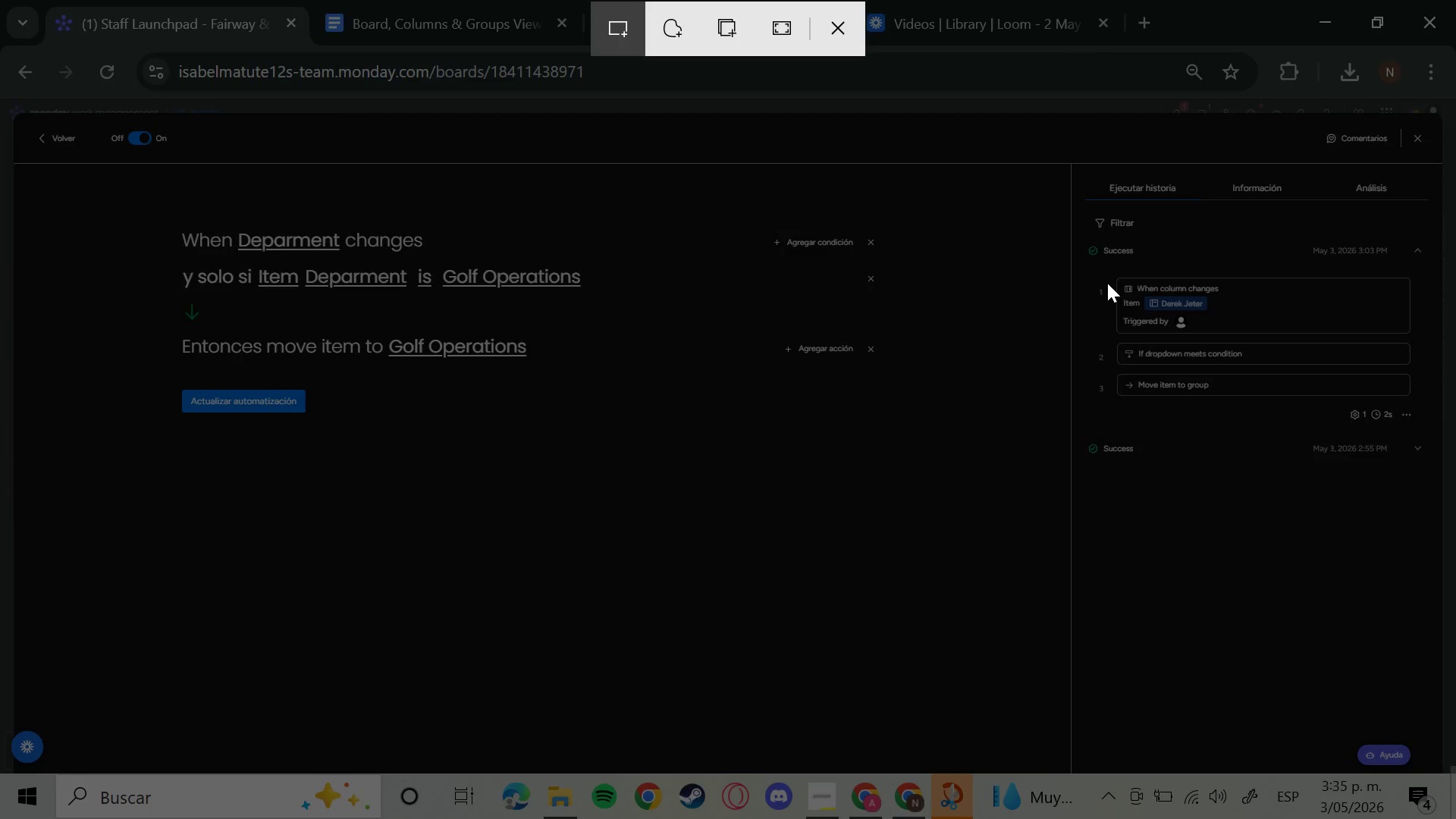 
left_click_drag(start_coordinate=[1085, 257], to_coordinate=[1111, 282])
 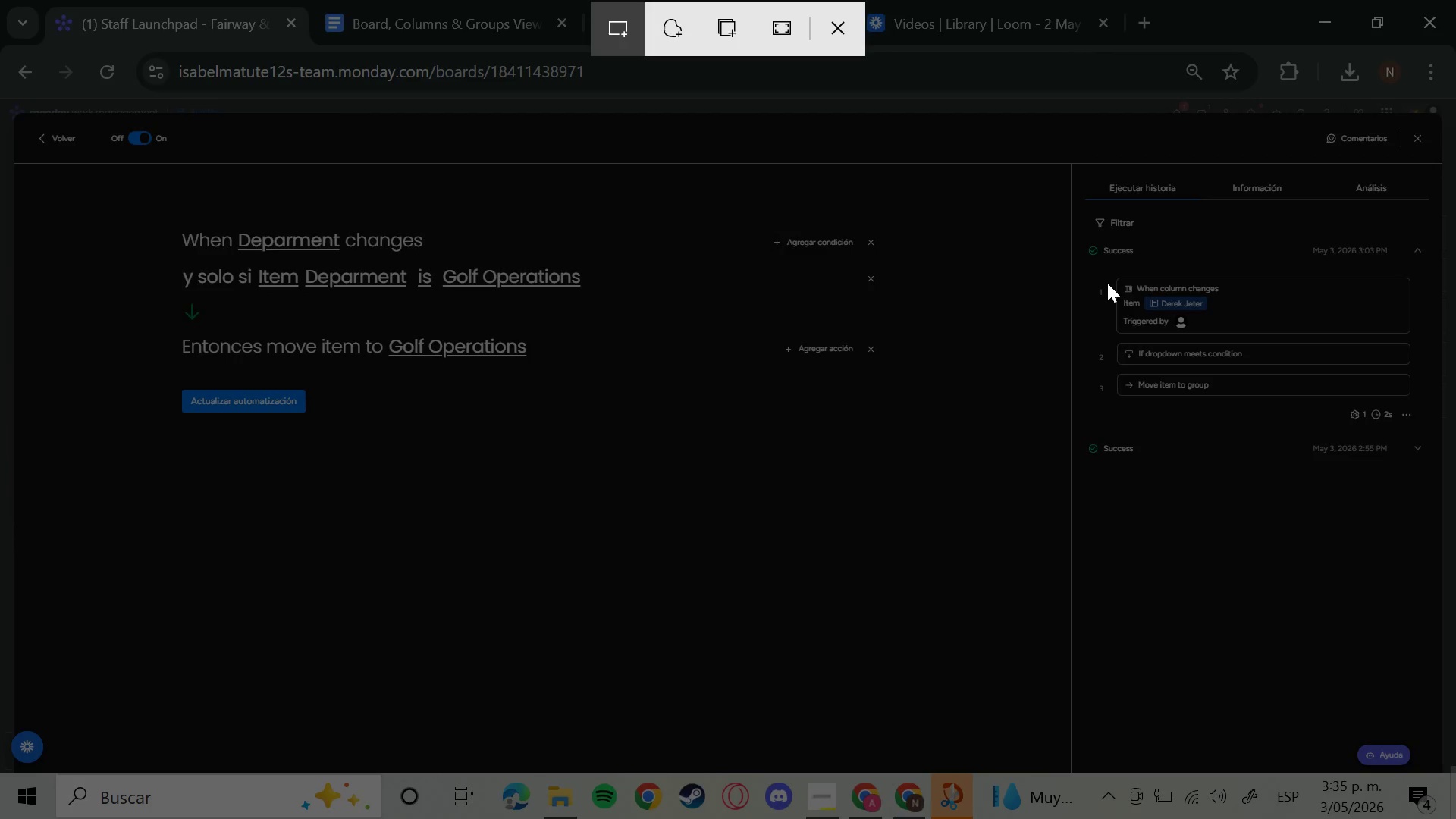 
left_click_drag(start_coordinate=[1081, 265], to_coordinate=[1426, 432])
 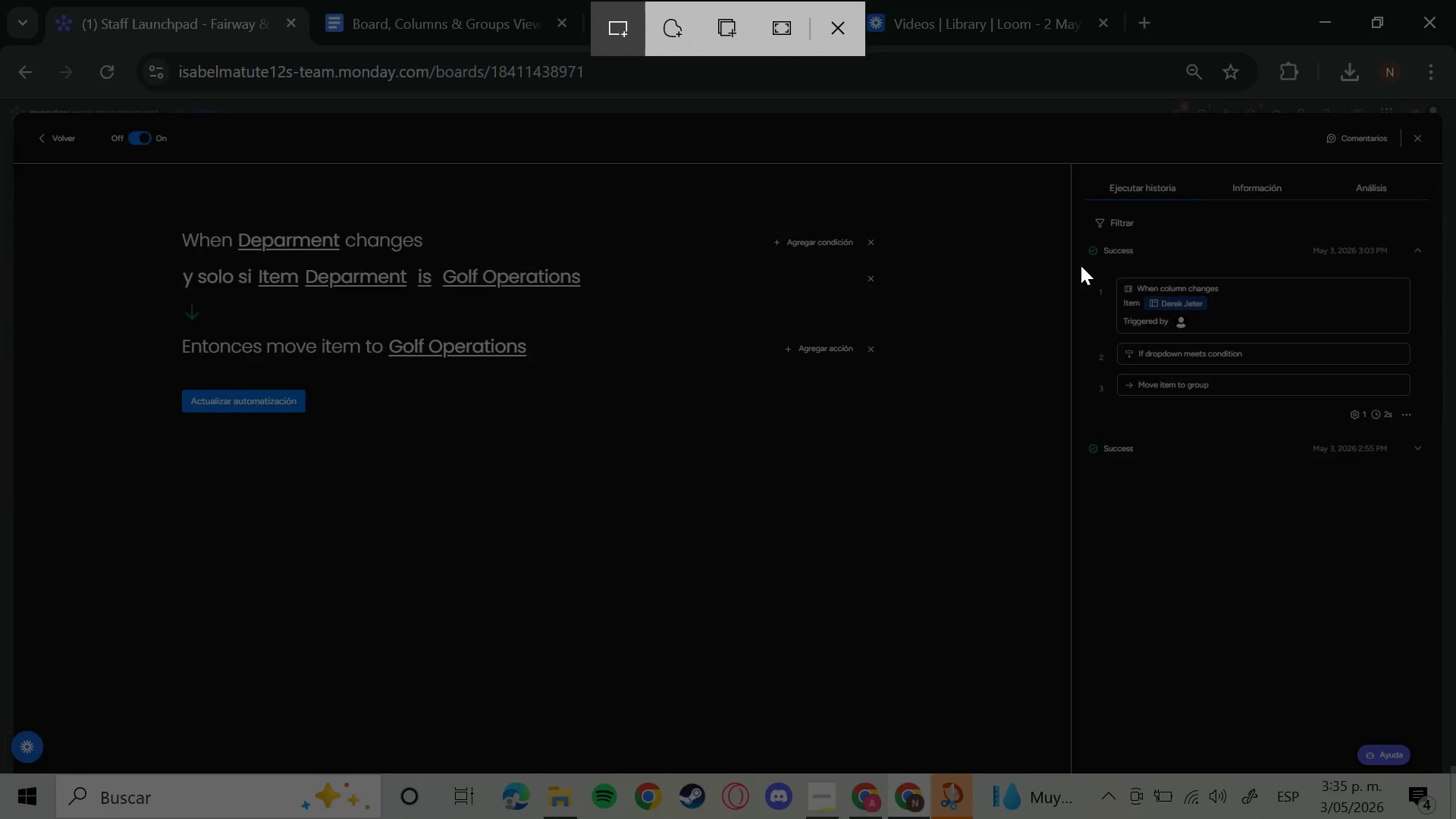 
left_click([463, 0])
 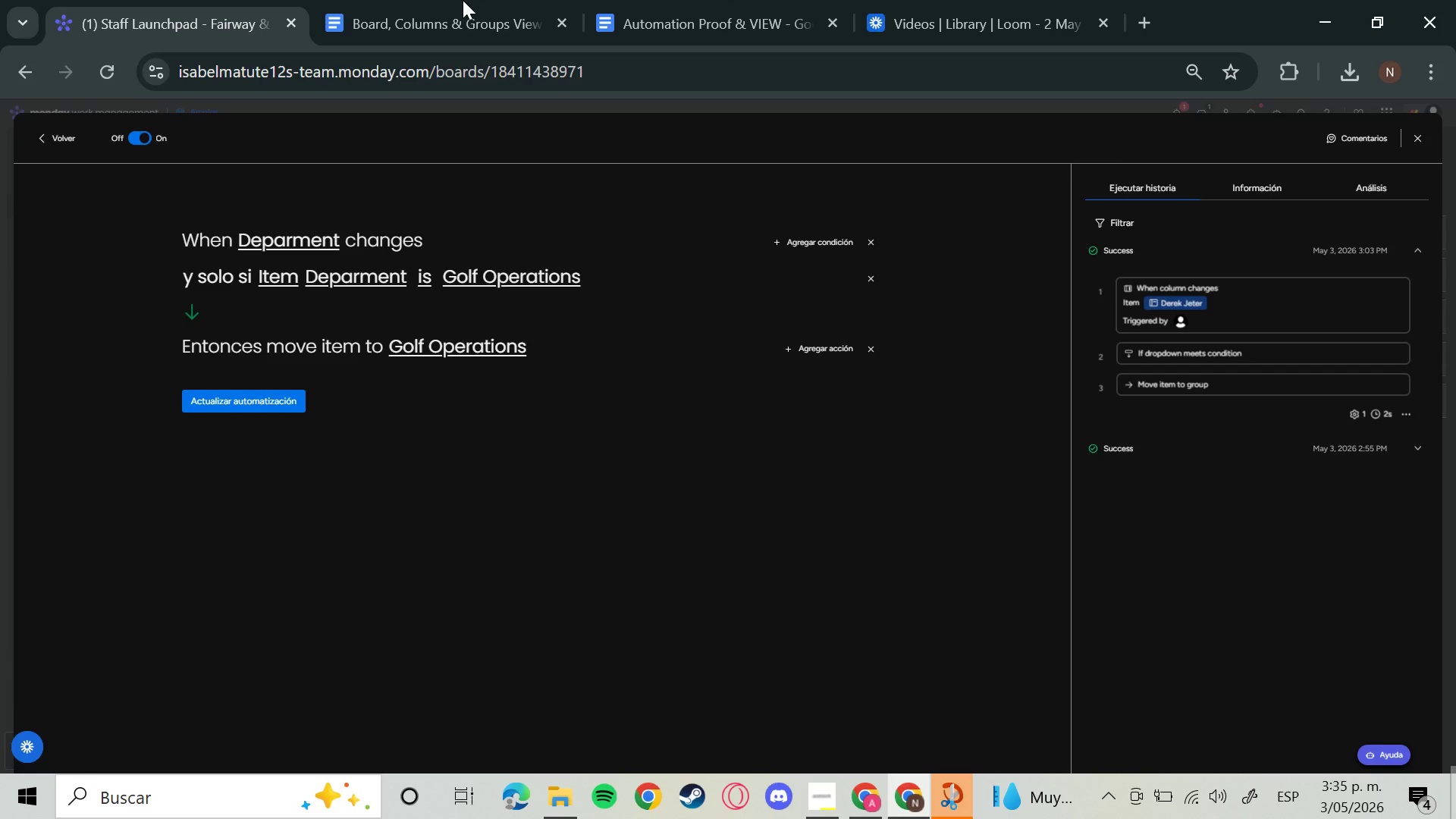 
left_click([460, 34])
 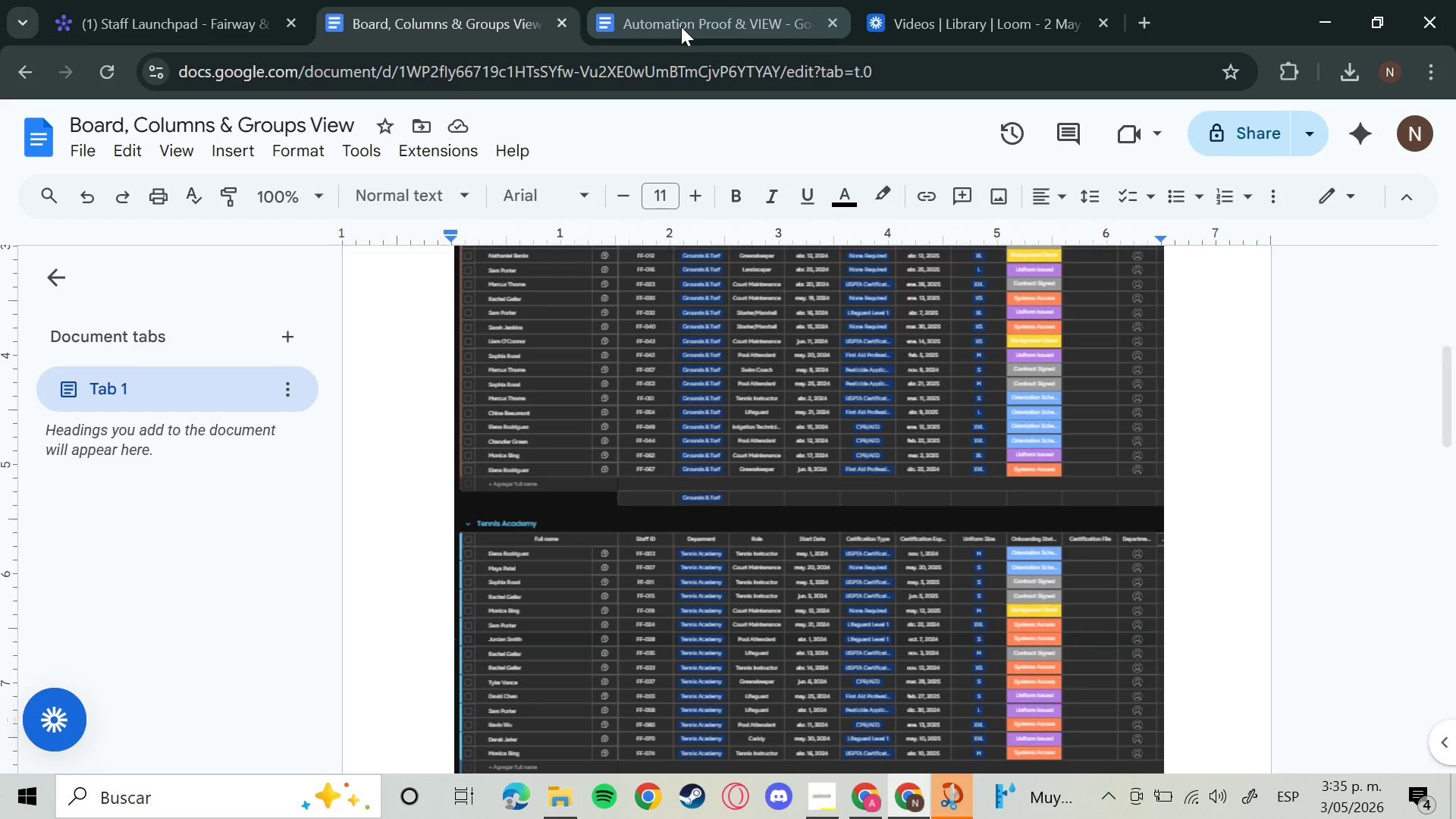 
left_click([682, 27])
 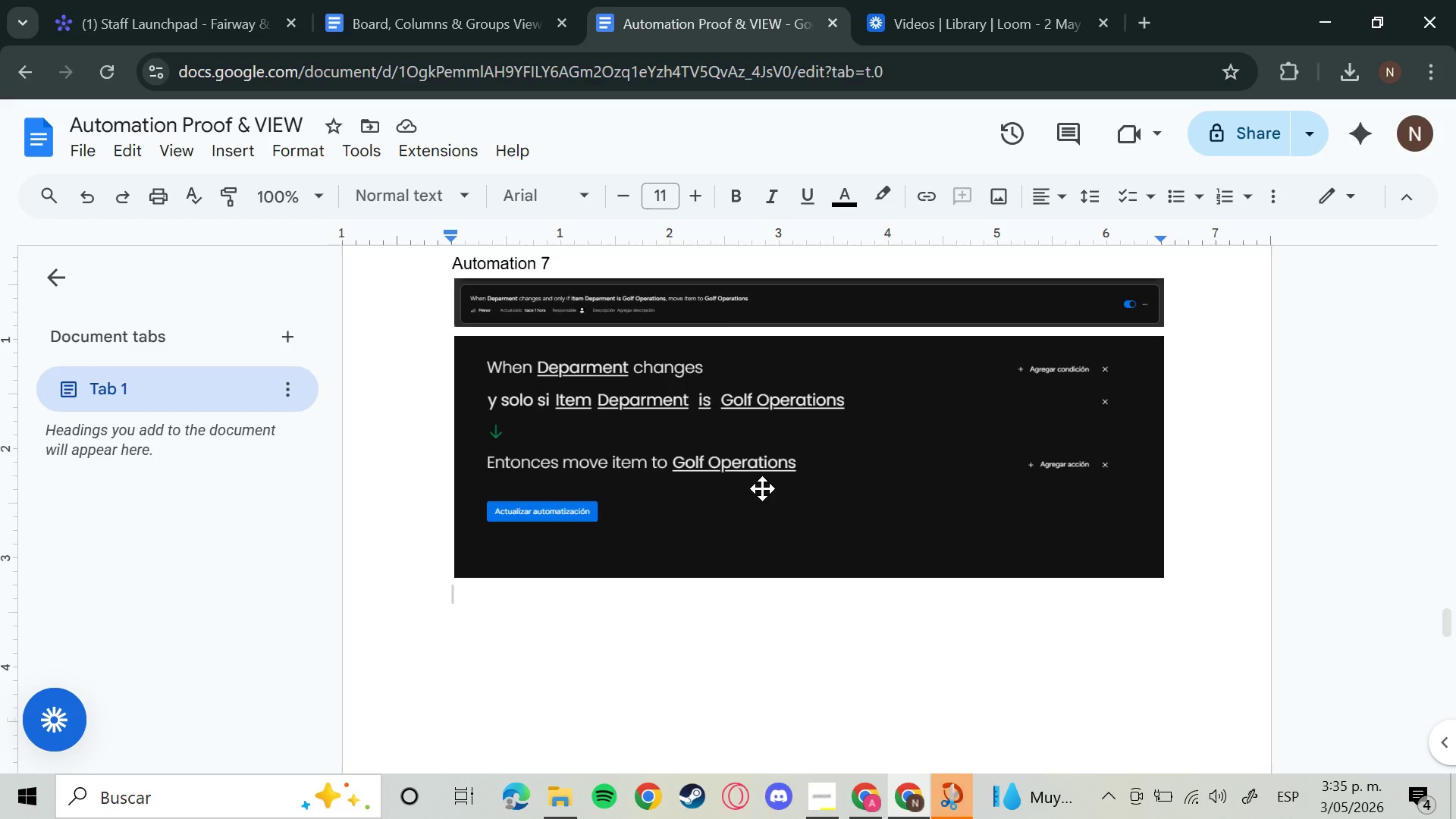 
key(Control+V)
 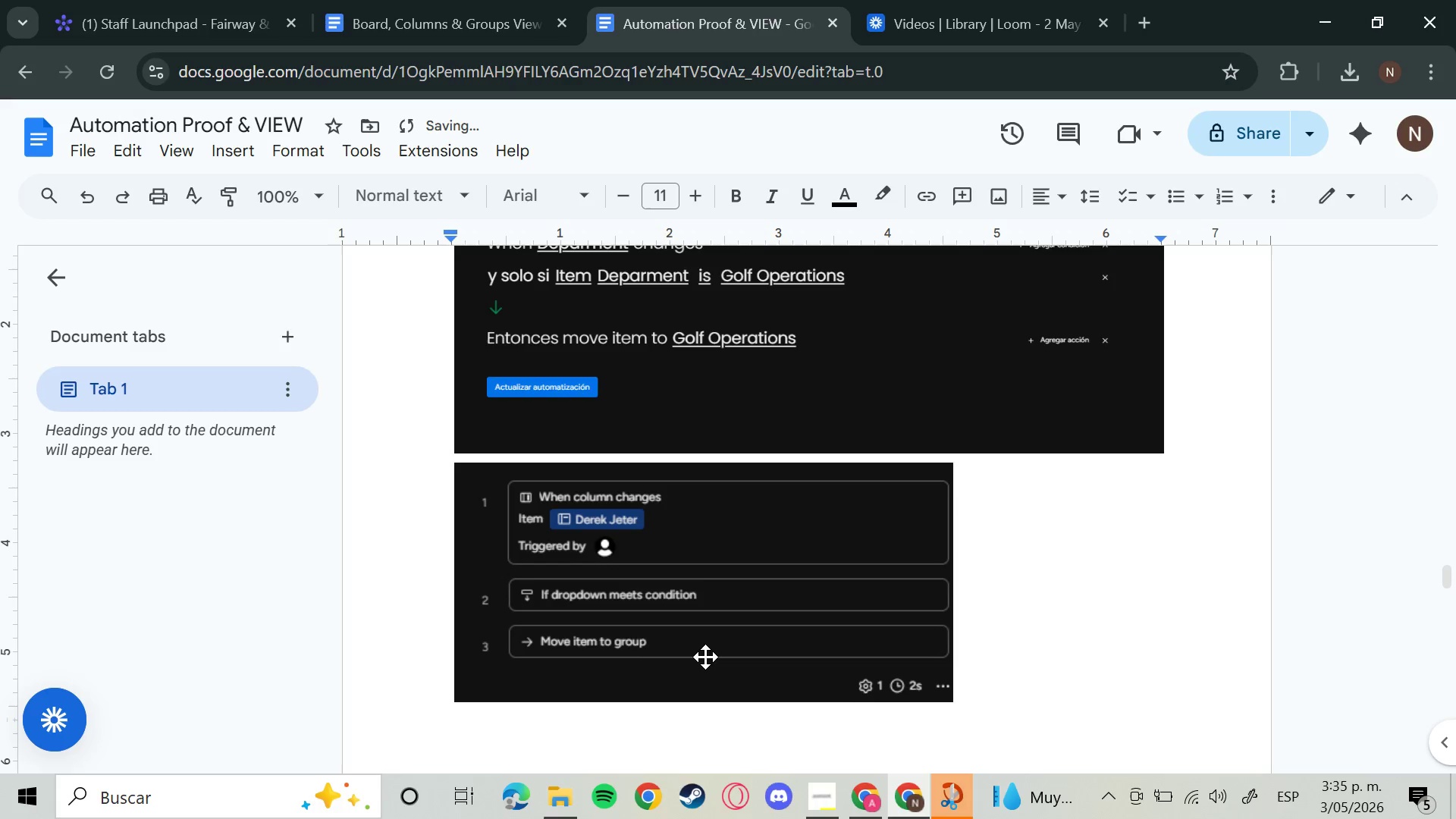 
scroll: coordinate [705, 657], scroll_direction: down, amount: 2.0
 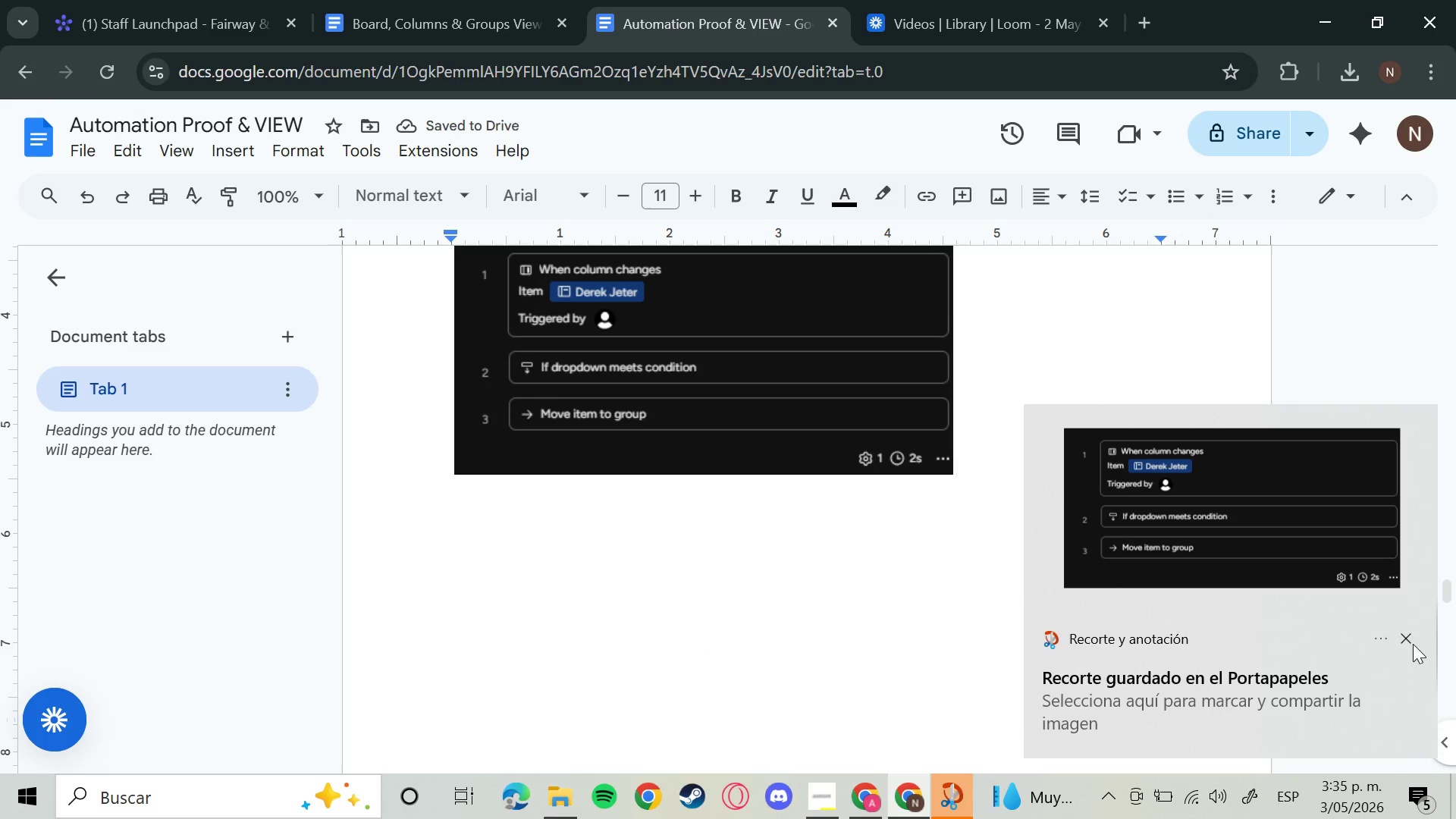 
left_click([1408, 643])
 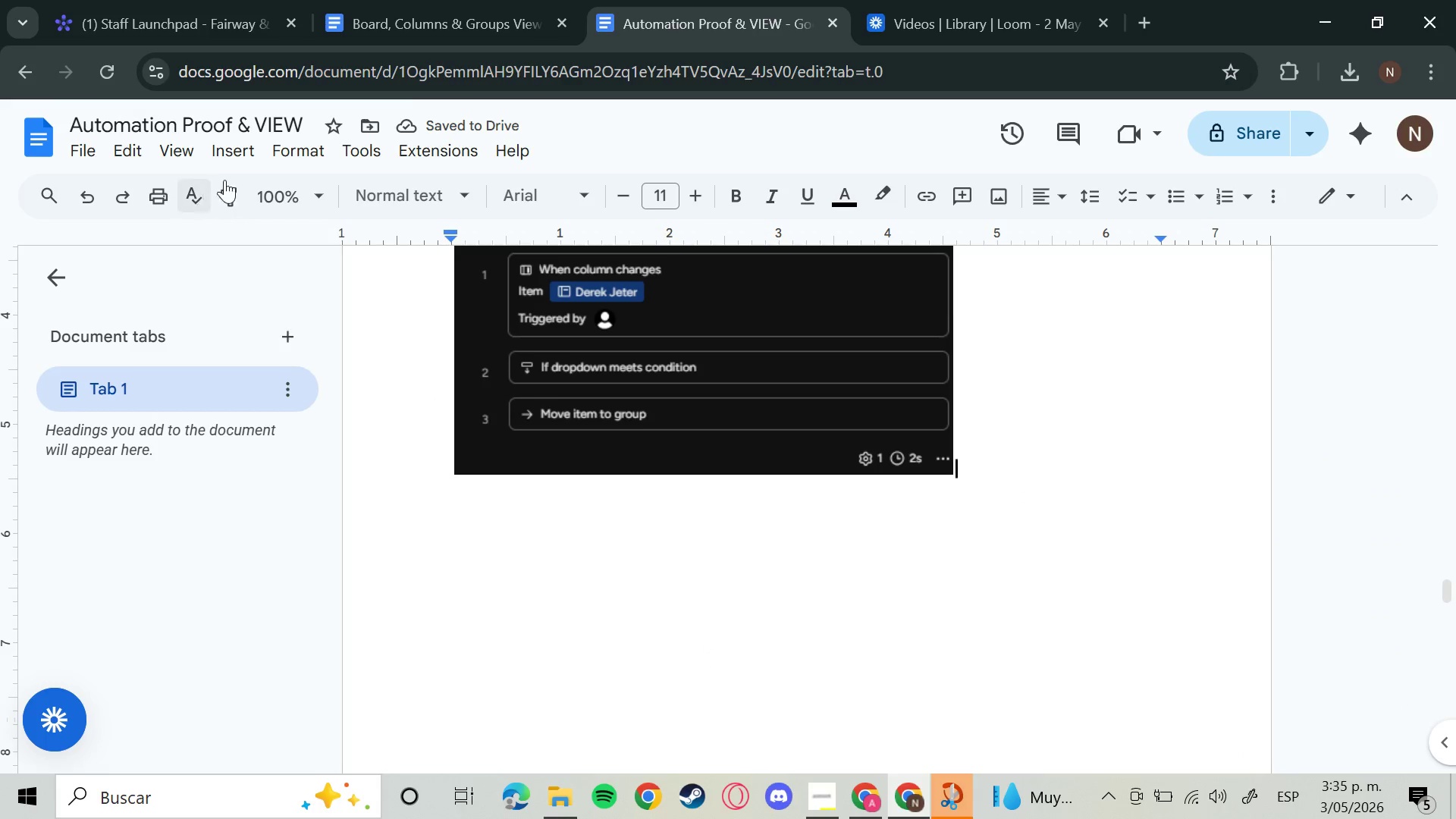 
left_click([475, 8])
 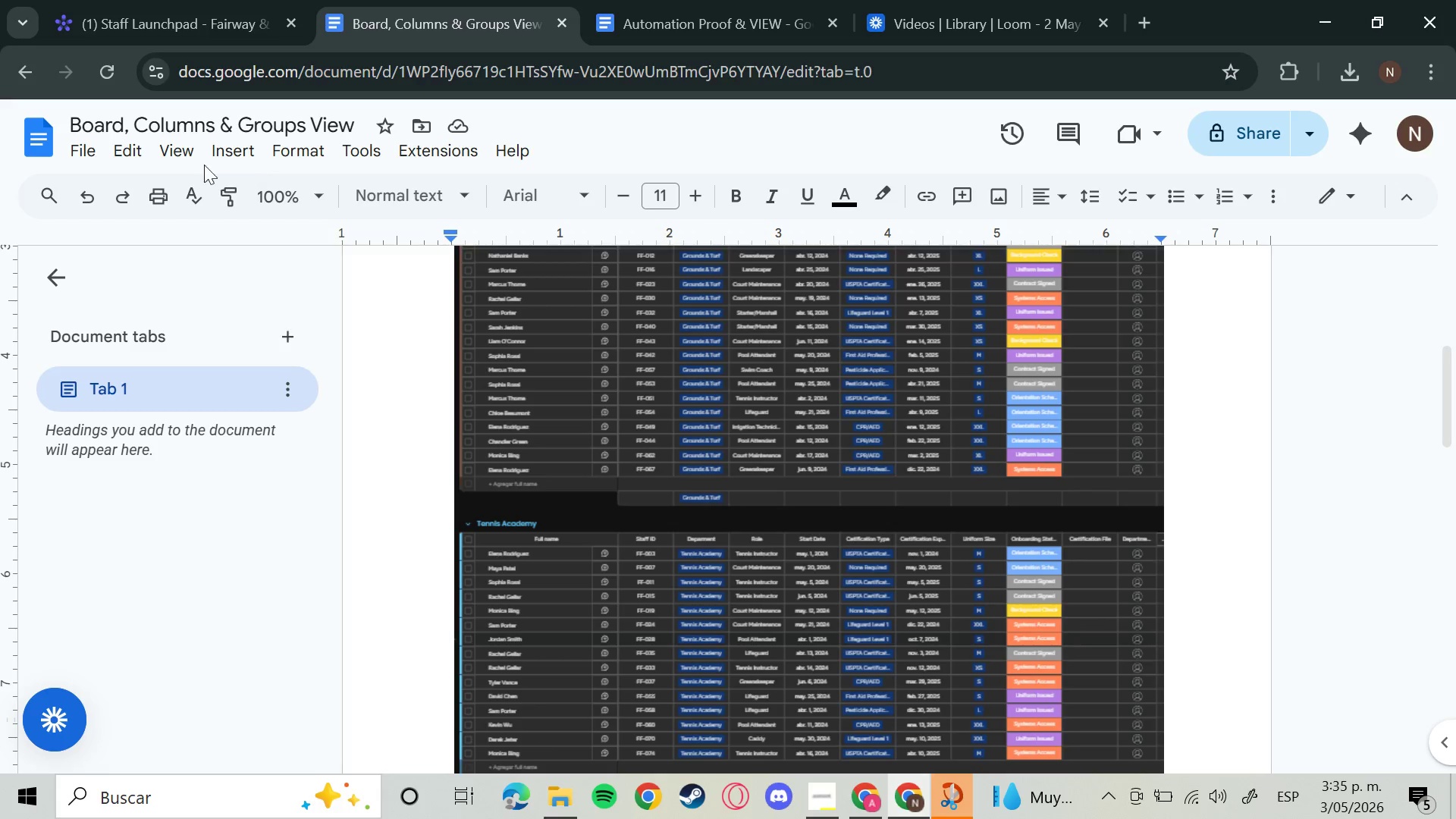 
scroll: coordinate [634, 405], scroll_direction: down, amount: 4.0
 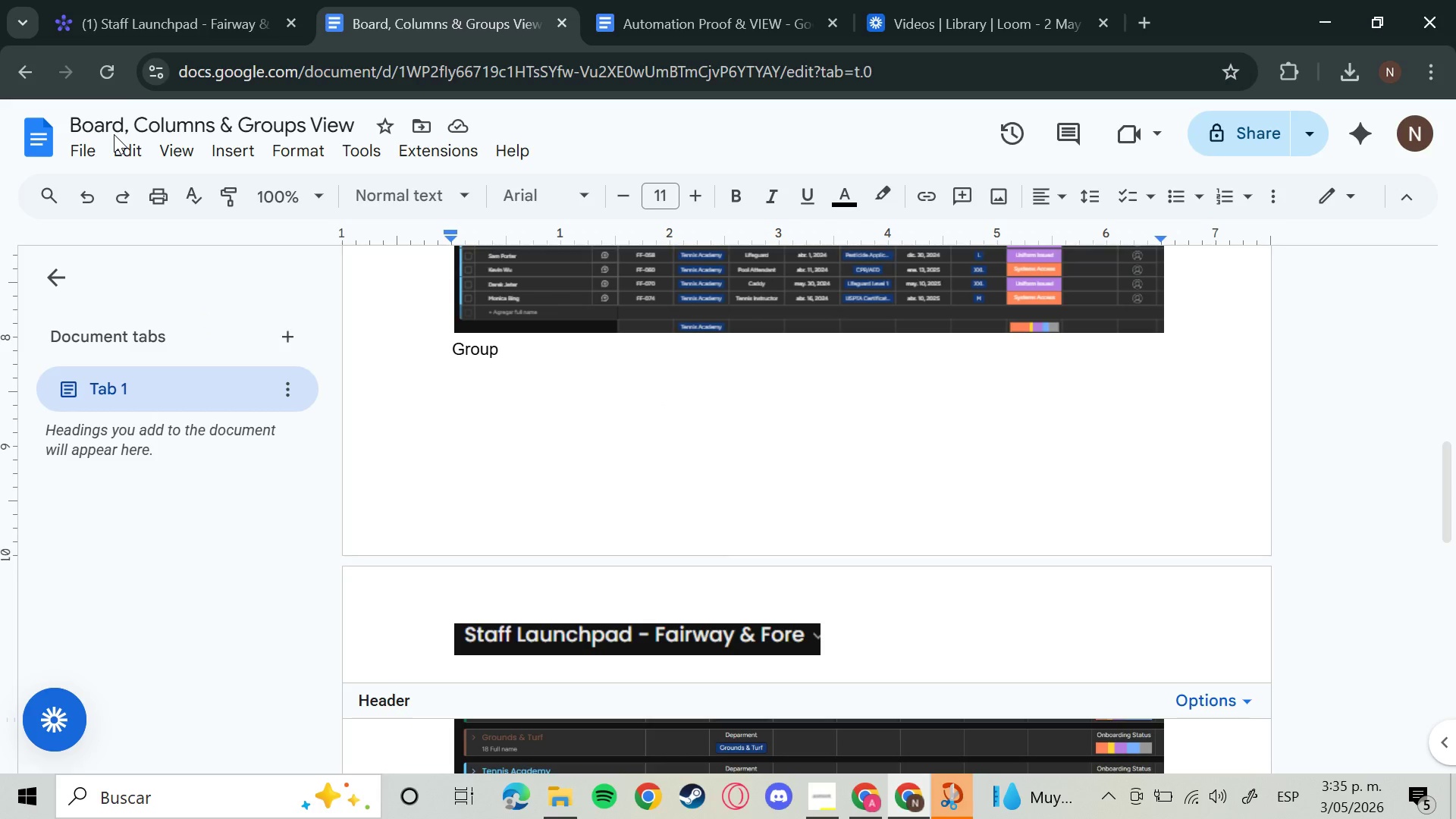 
left_click([93, 150])
 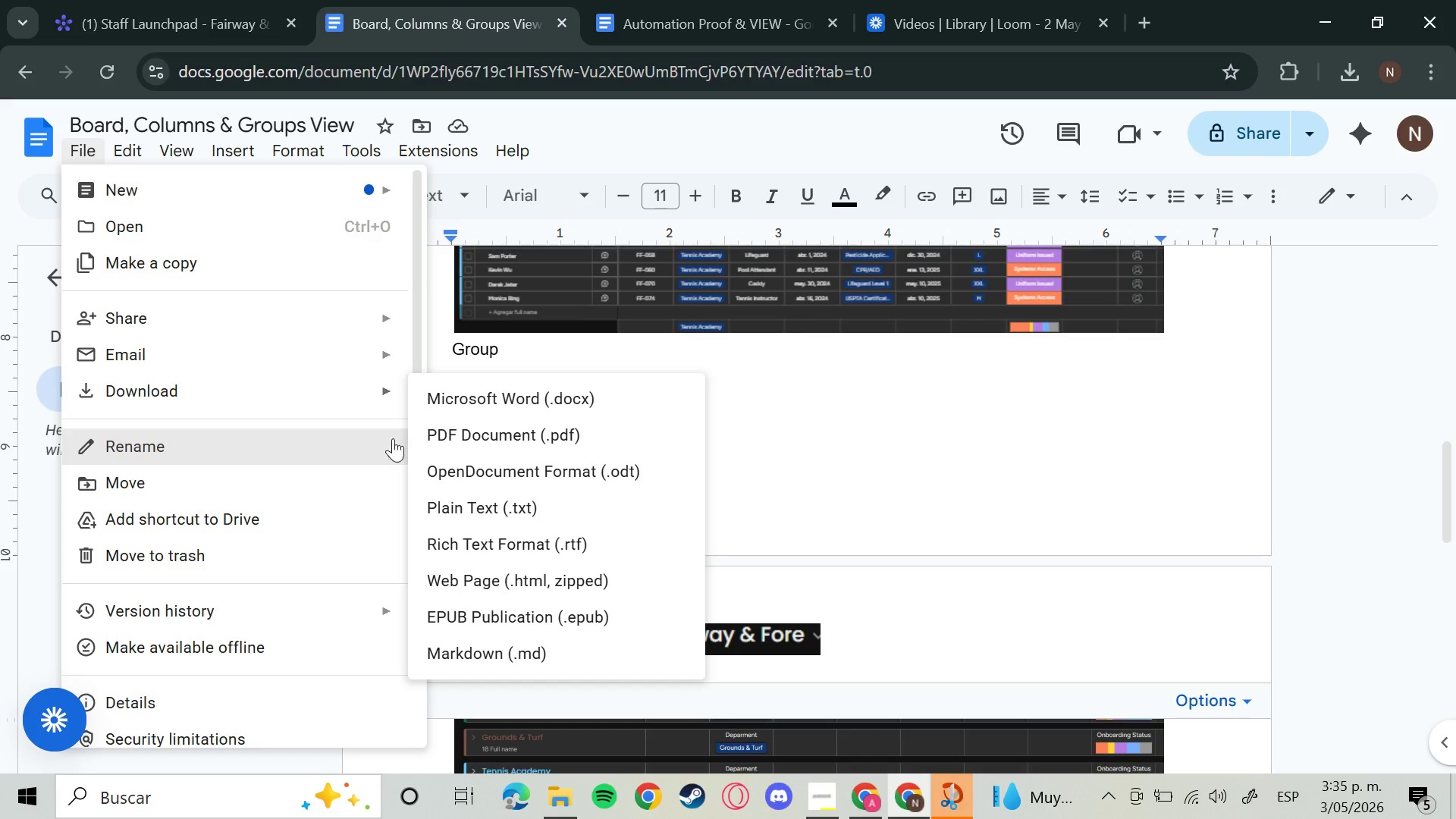 
left_click([574, 444])
 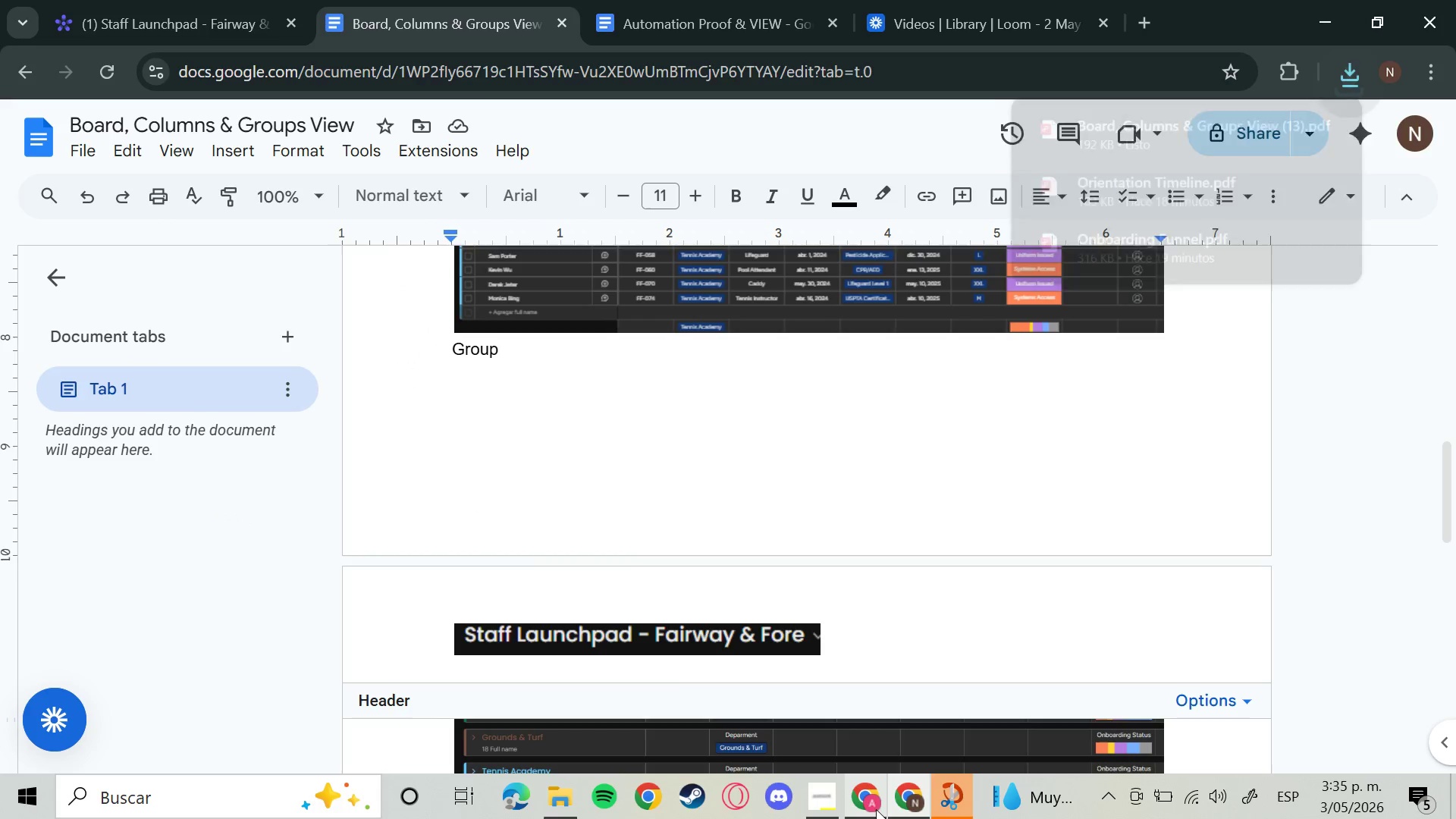 
left_click([820, 797])
 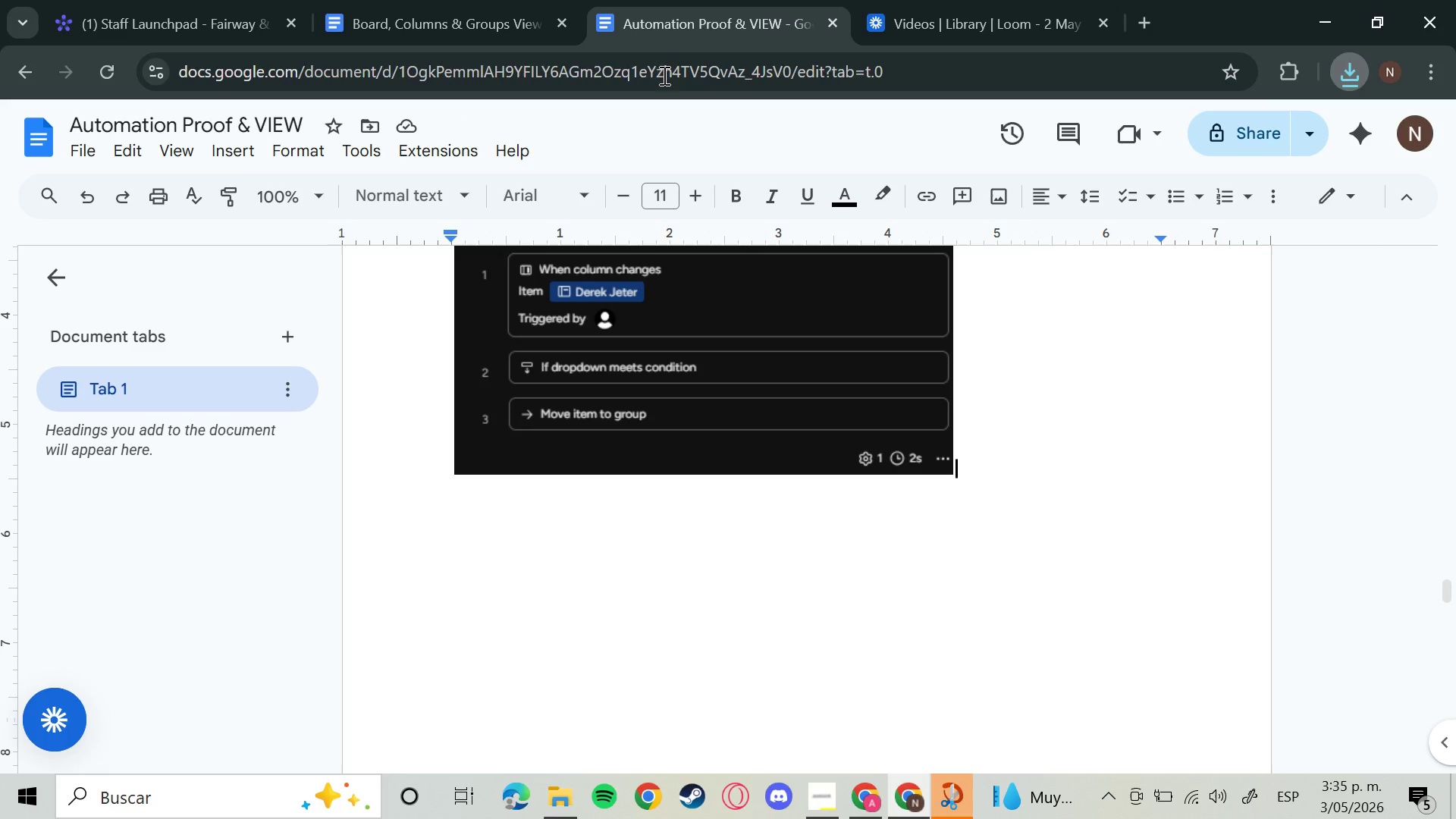 